 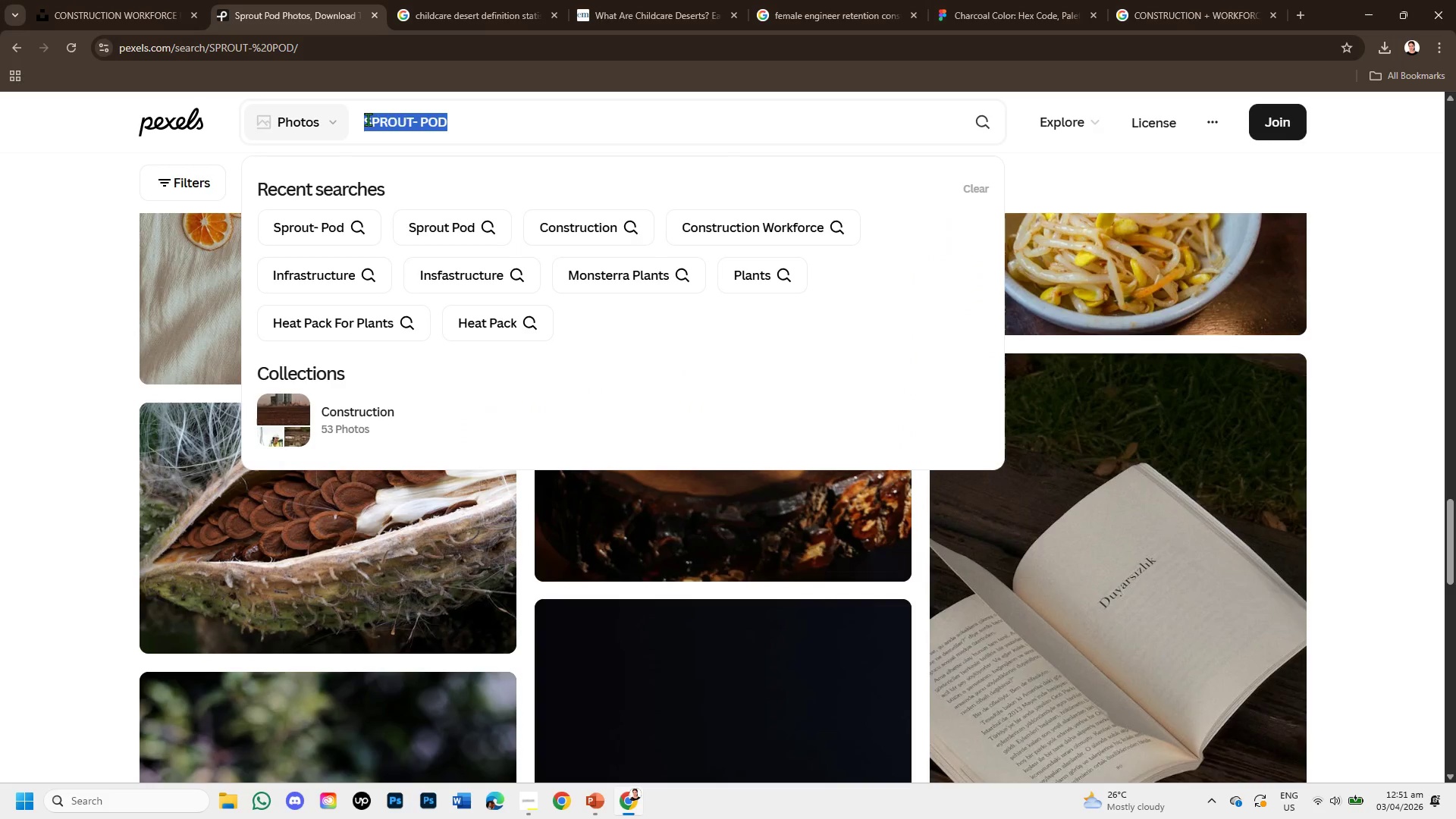 
key(Backspace)
 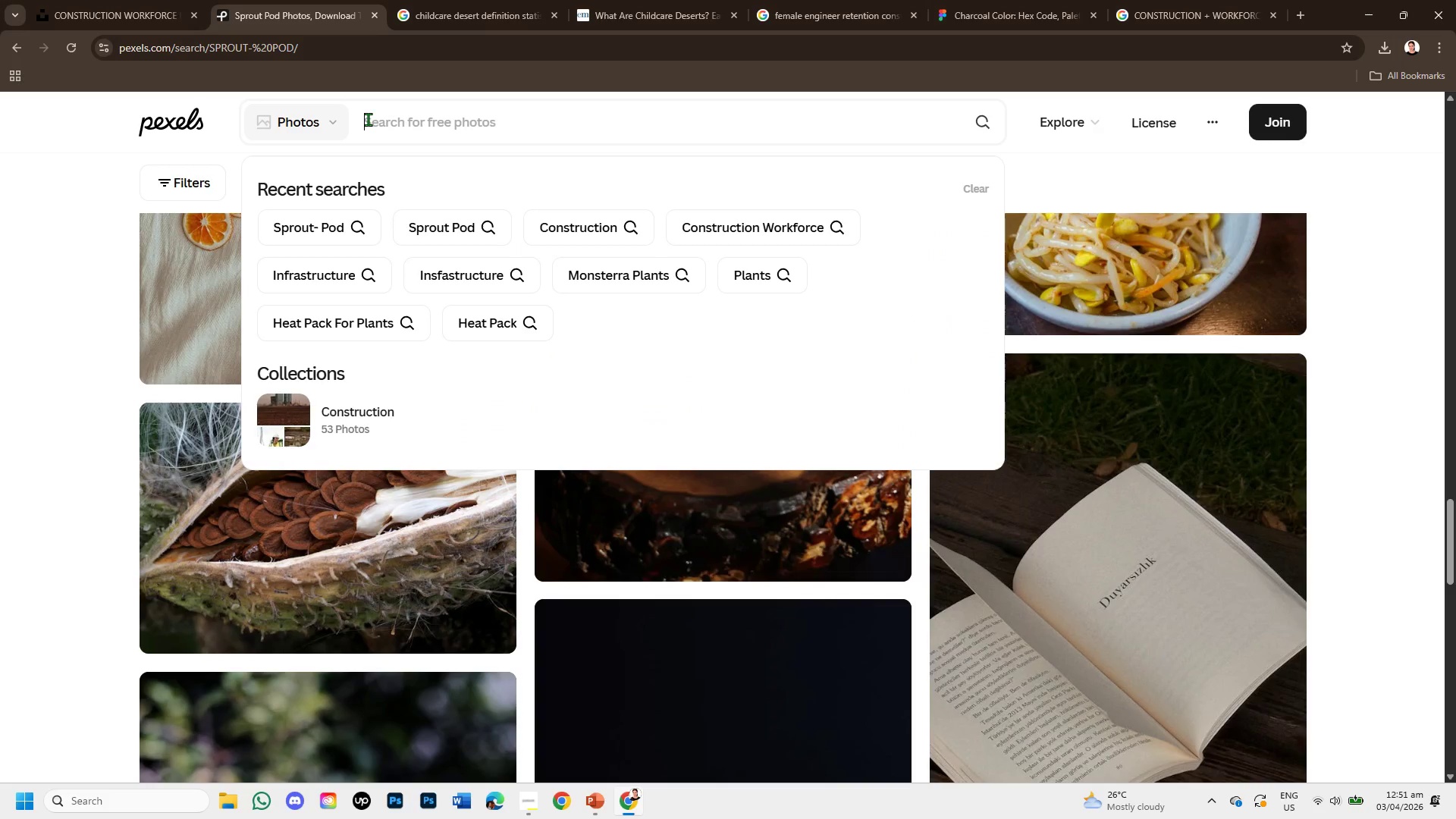 
key(Control+V)
 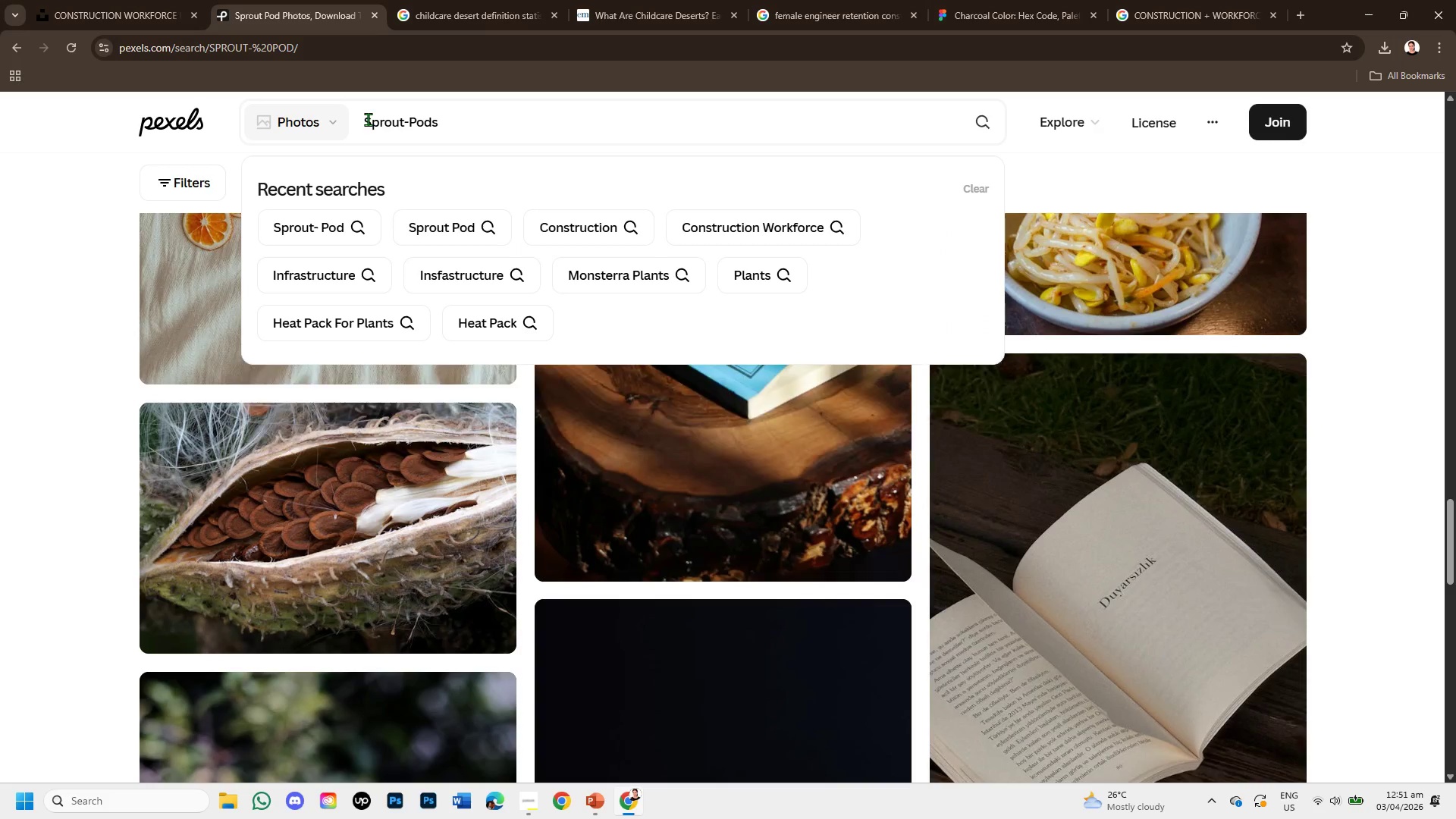 
key(Enter)
 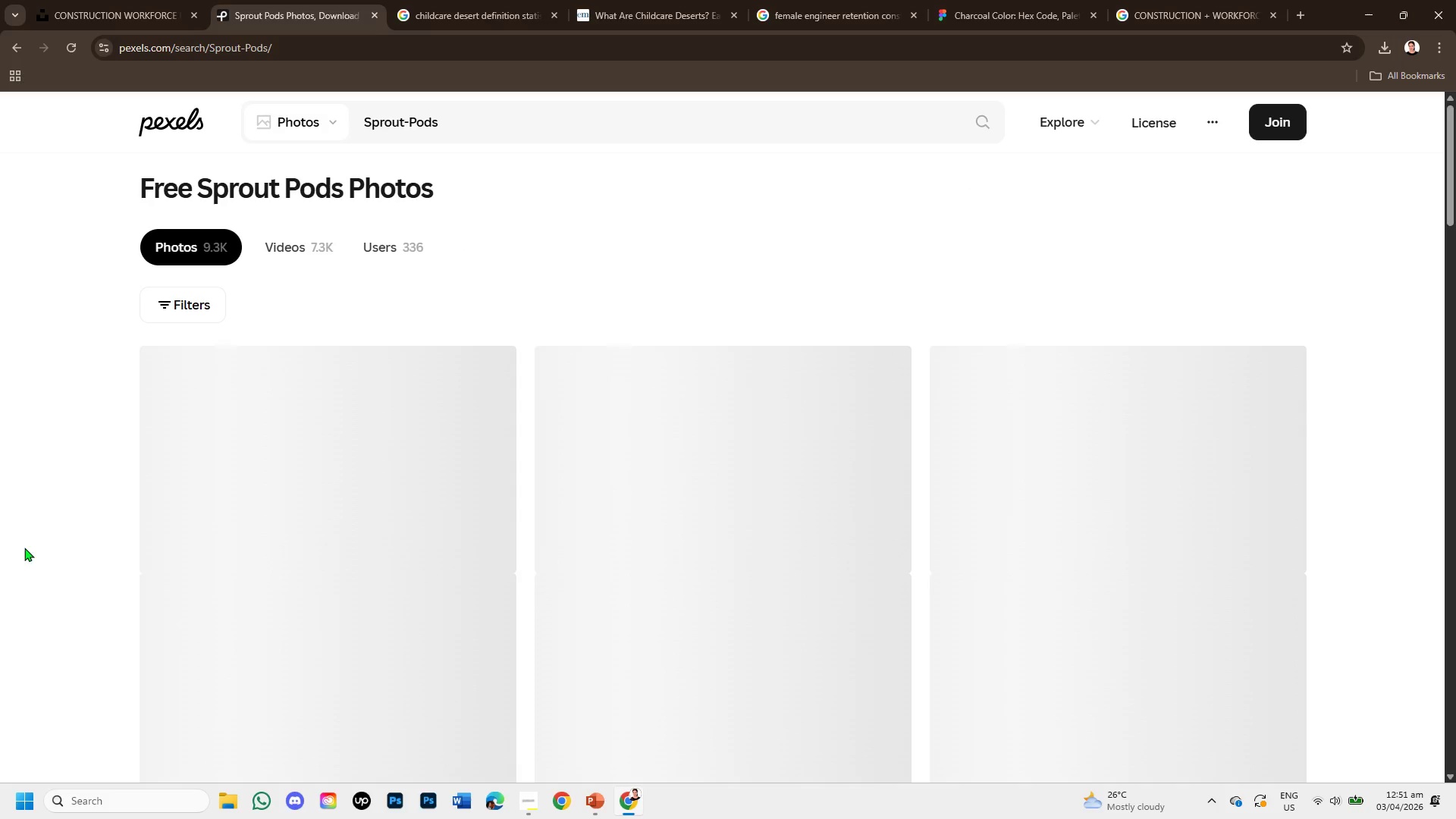 
scroll: coordinate [469, 463], scroll_direction: down, amount: 3.0
 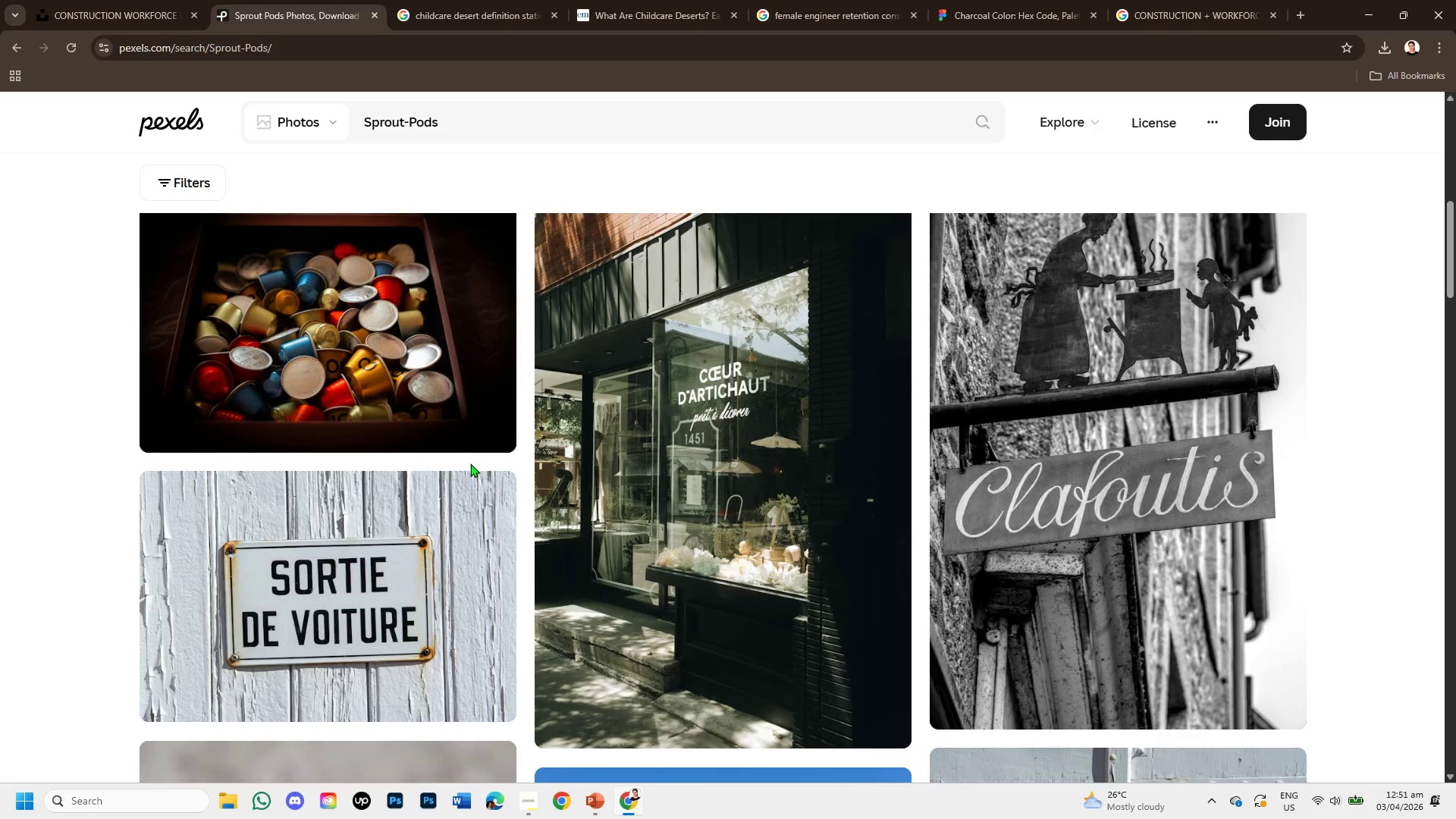 
scroll: coordinate [410, 287], scroll_direction: up, amount: 3.0
 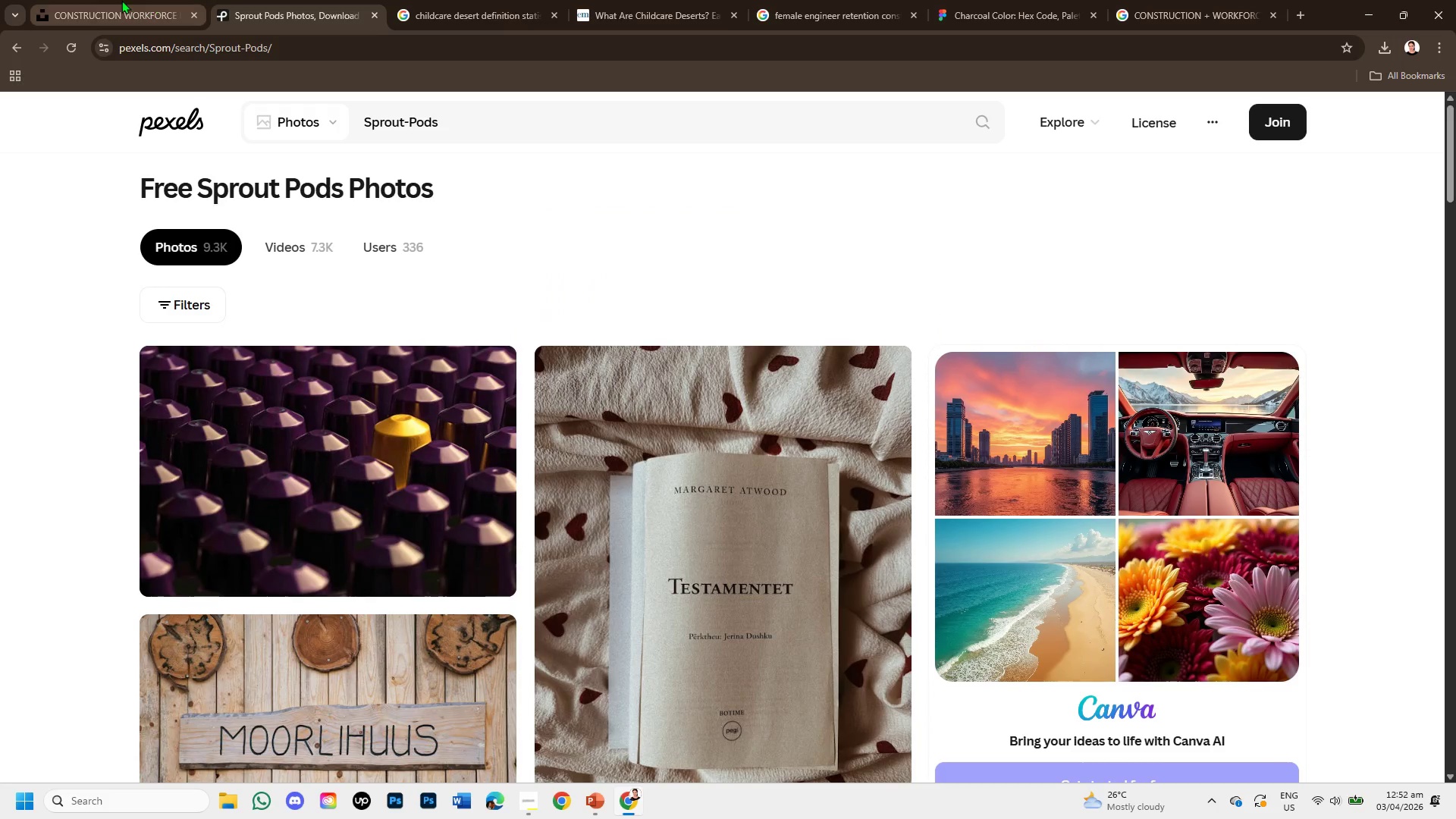 
left_click([121, 0])
 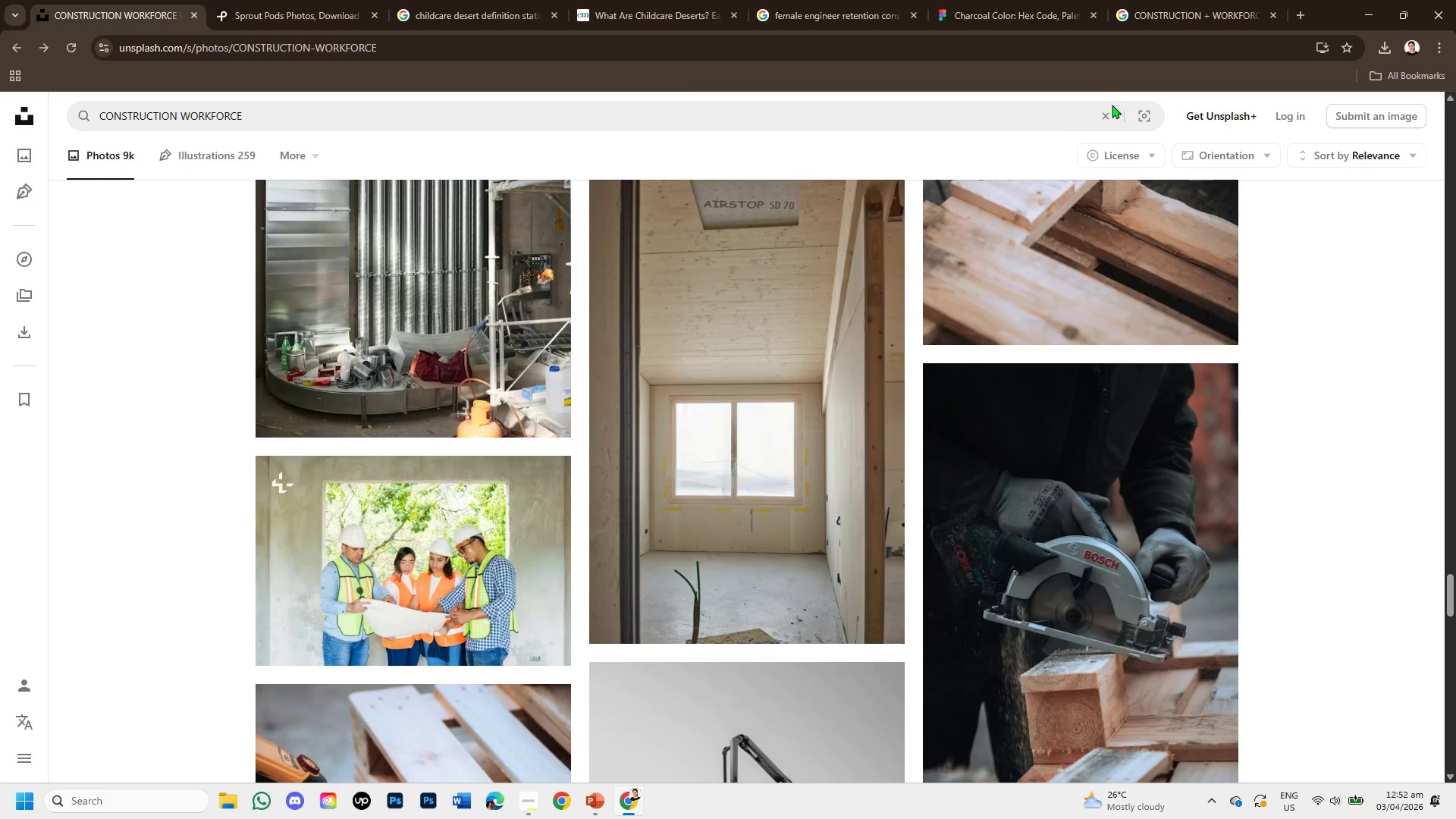 
left_click([1106, 111])
 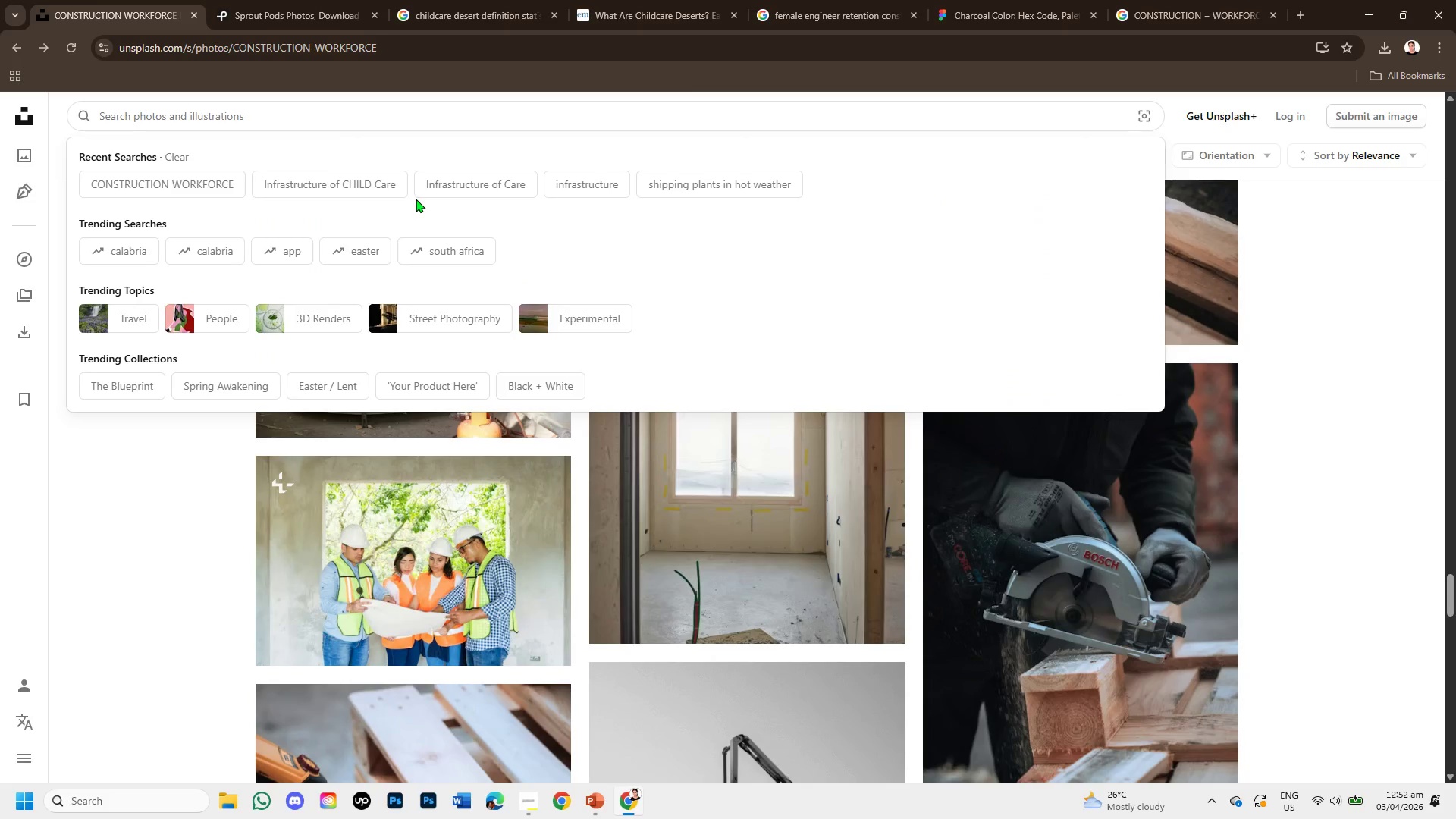 
key(Control+V)
 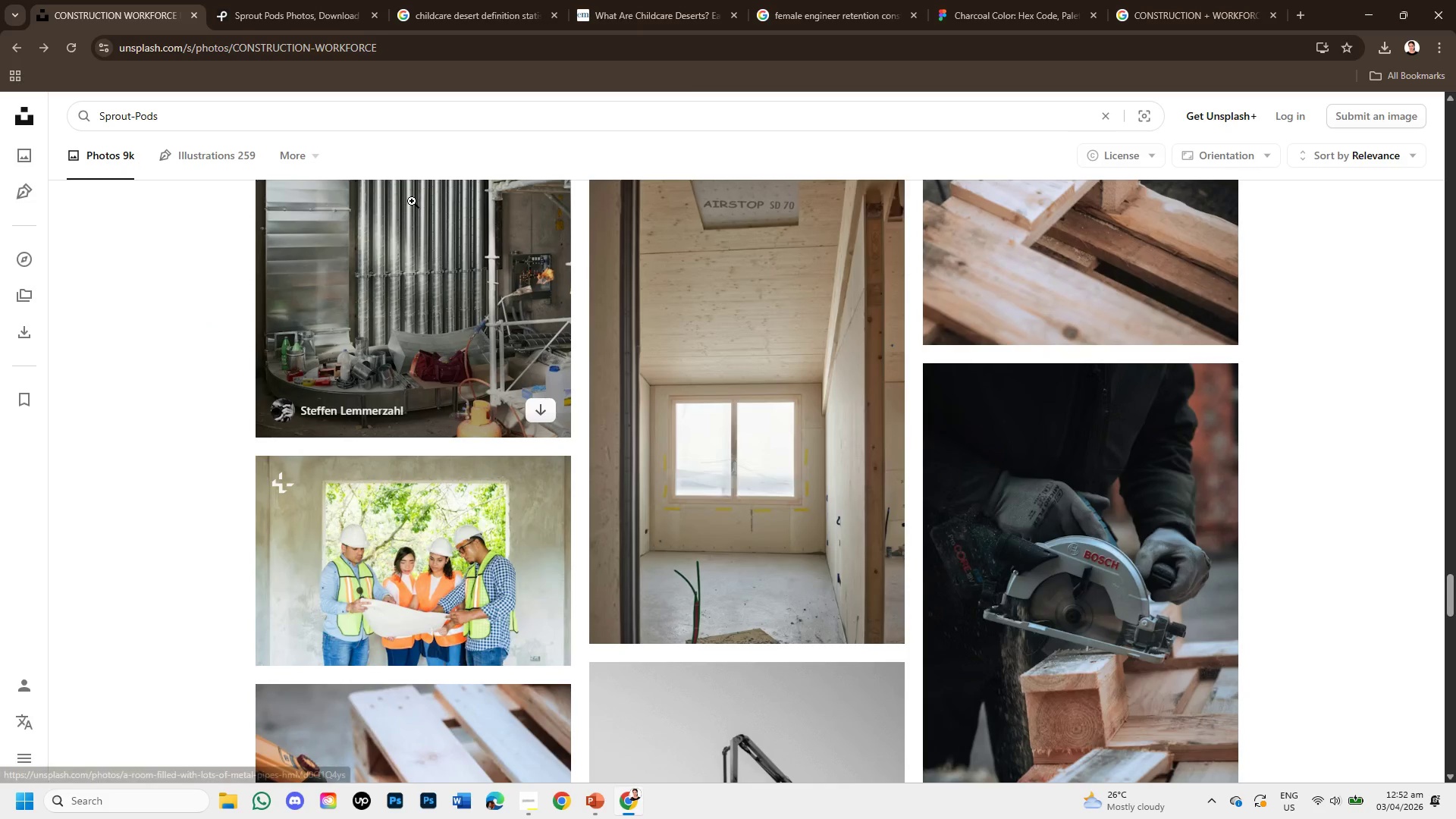 
key(Enter)
 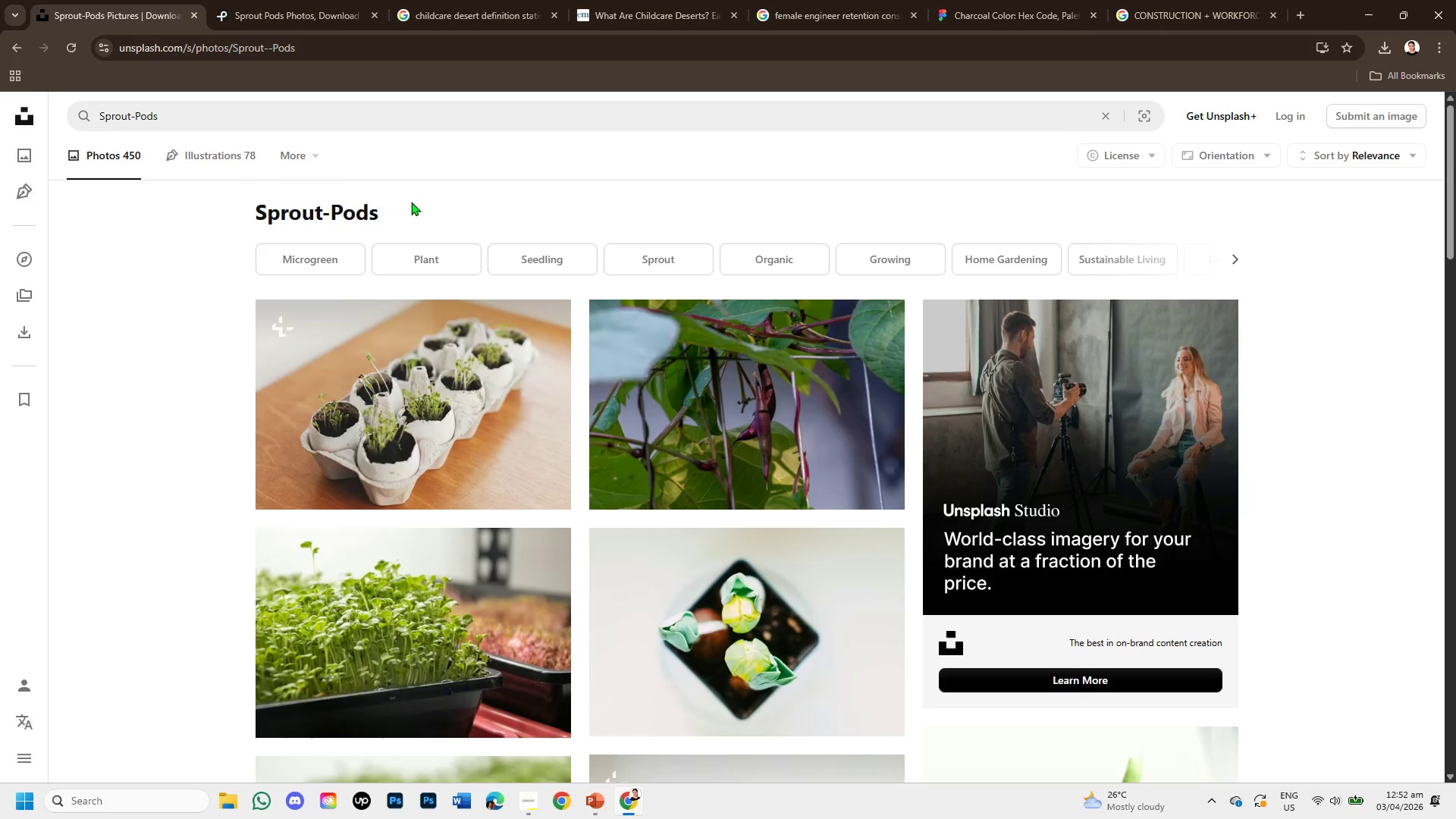 
scroll: coordinate [648, 528], scroll_direction: down, amount: 2.0
 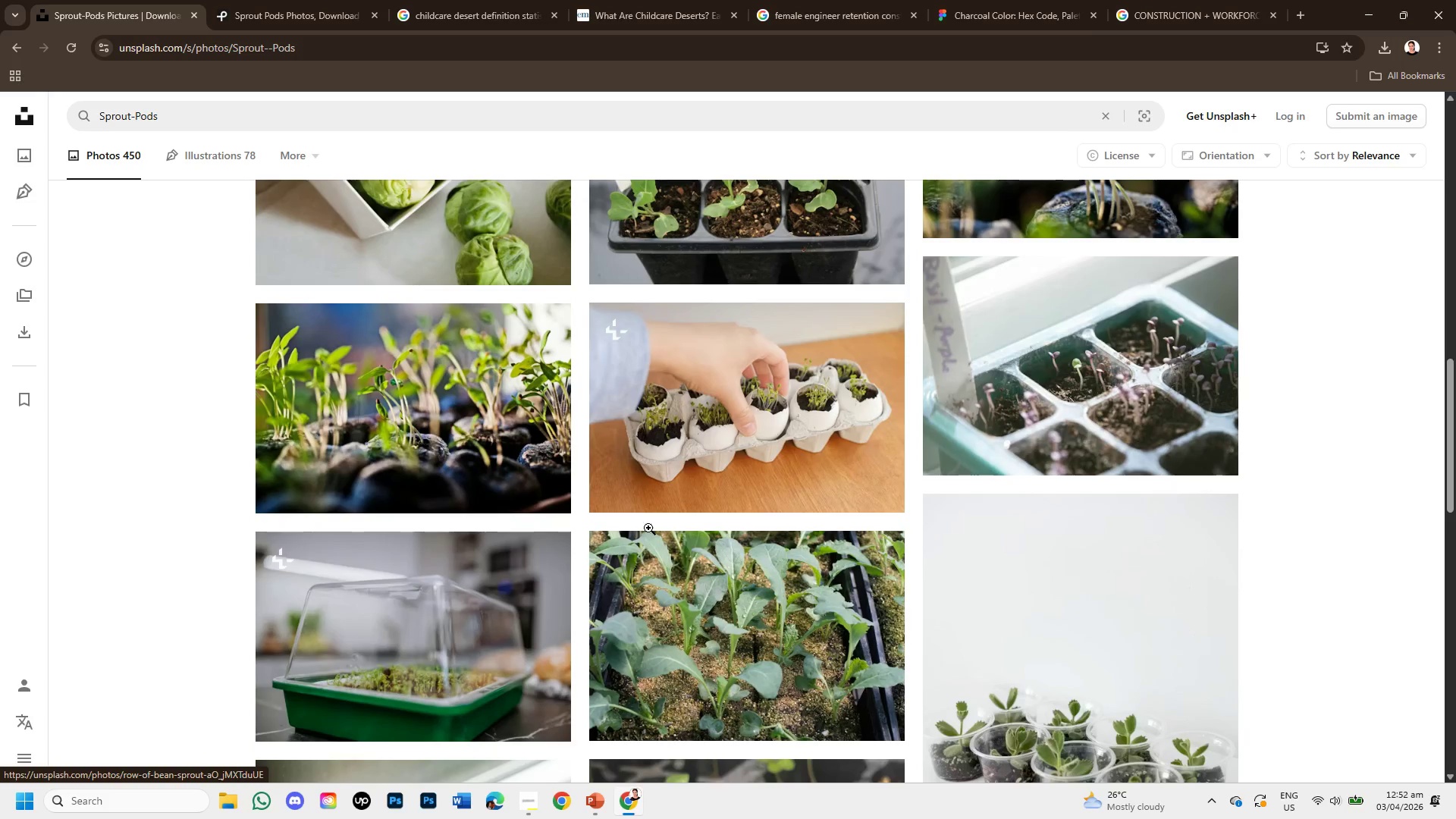 
scroll: coordinate [661, 504], scroll_direction: up, amount: 4.0
 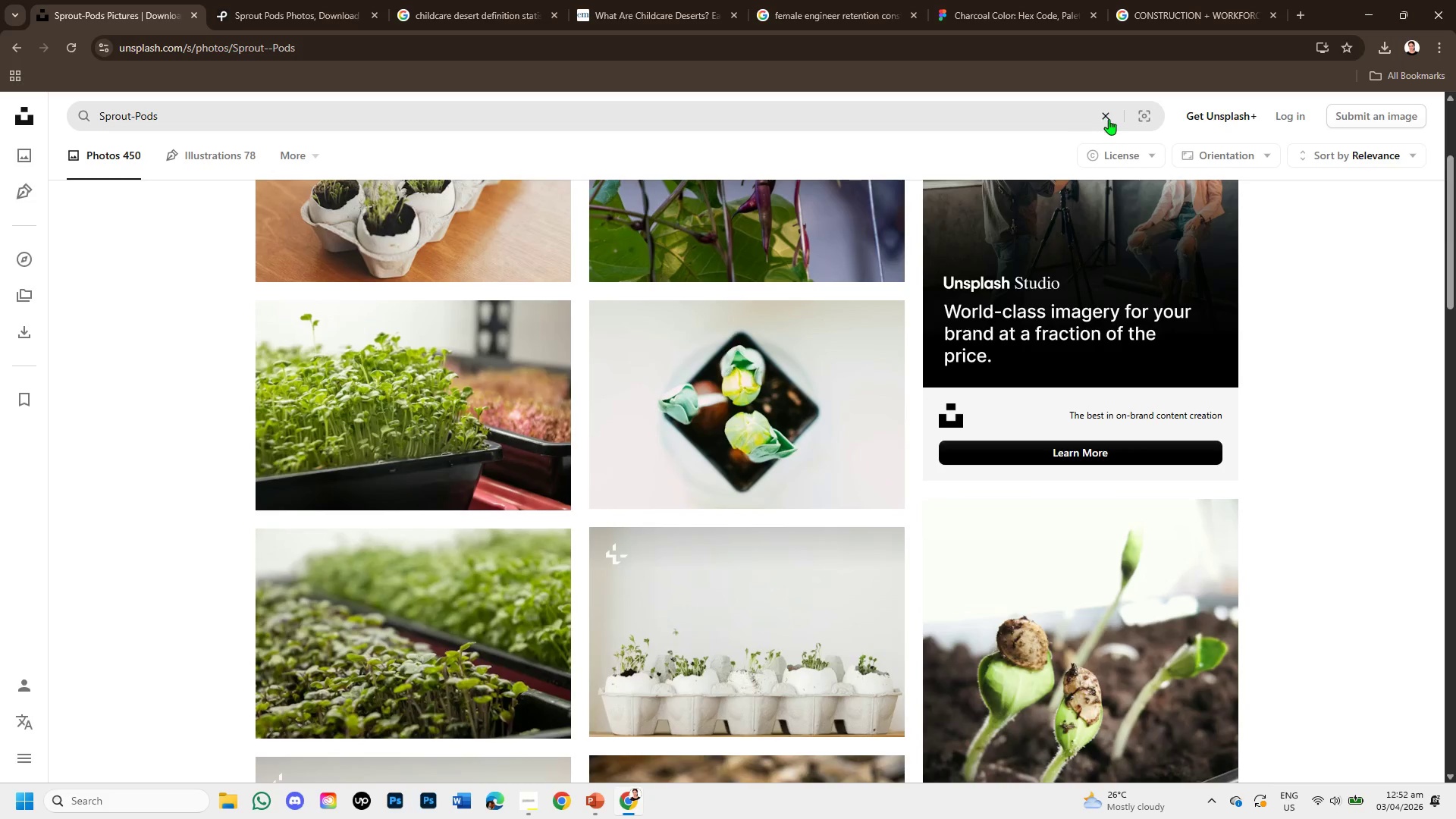 
left_click([1109, 119])
 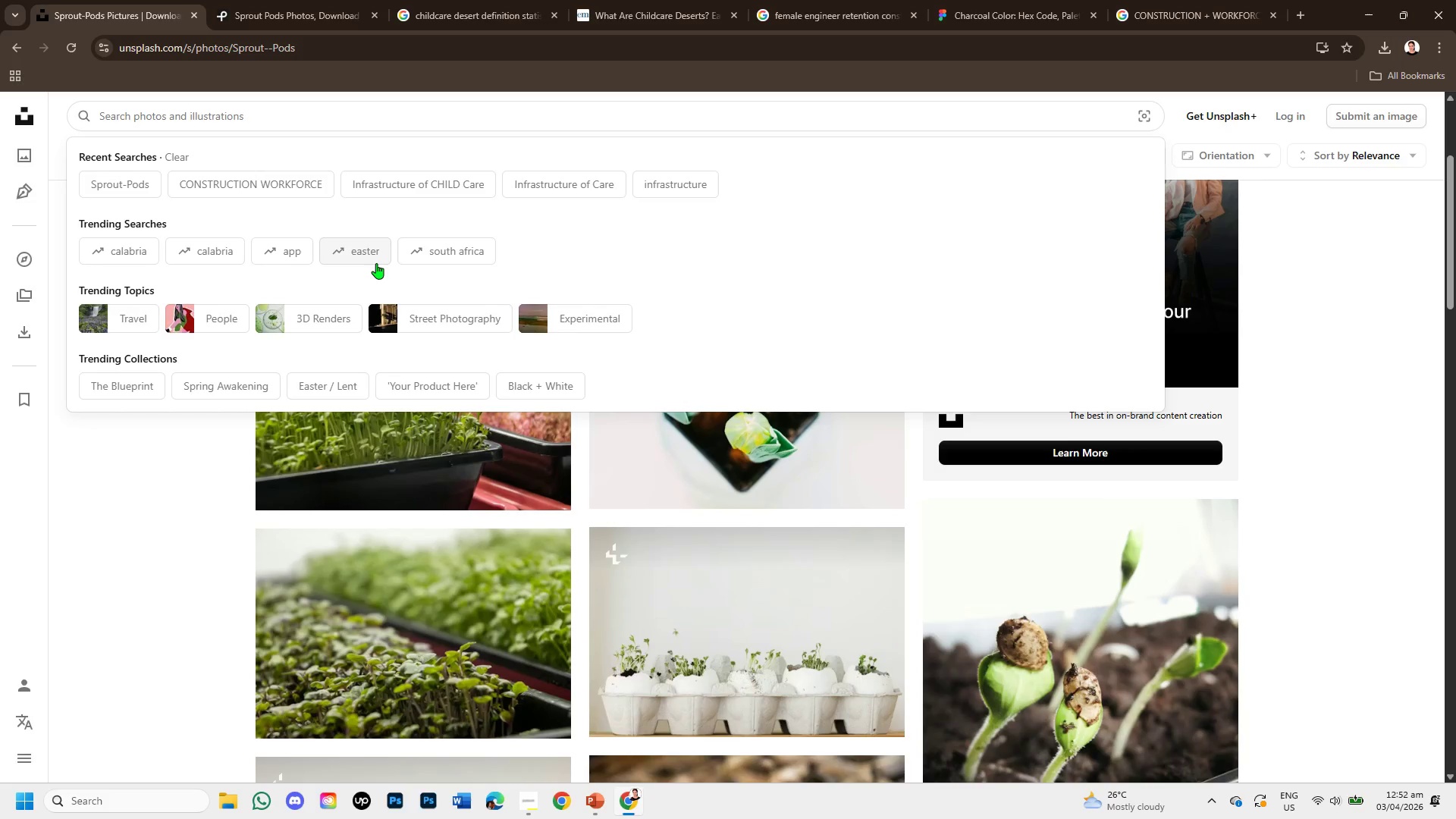 
type(MONTESORRI )
 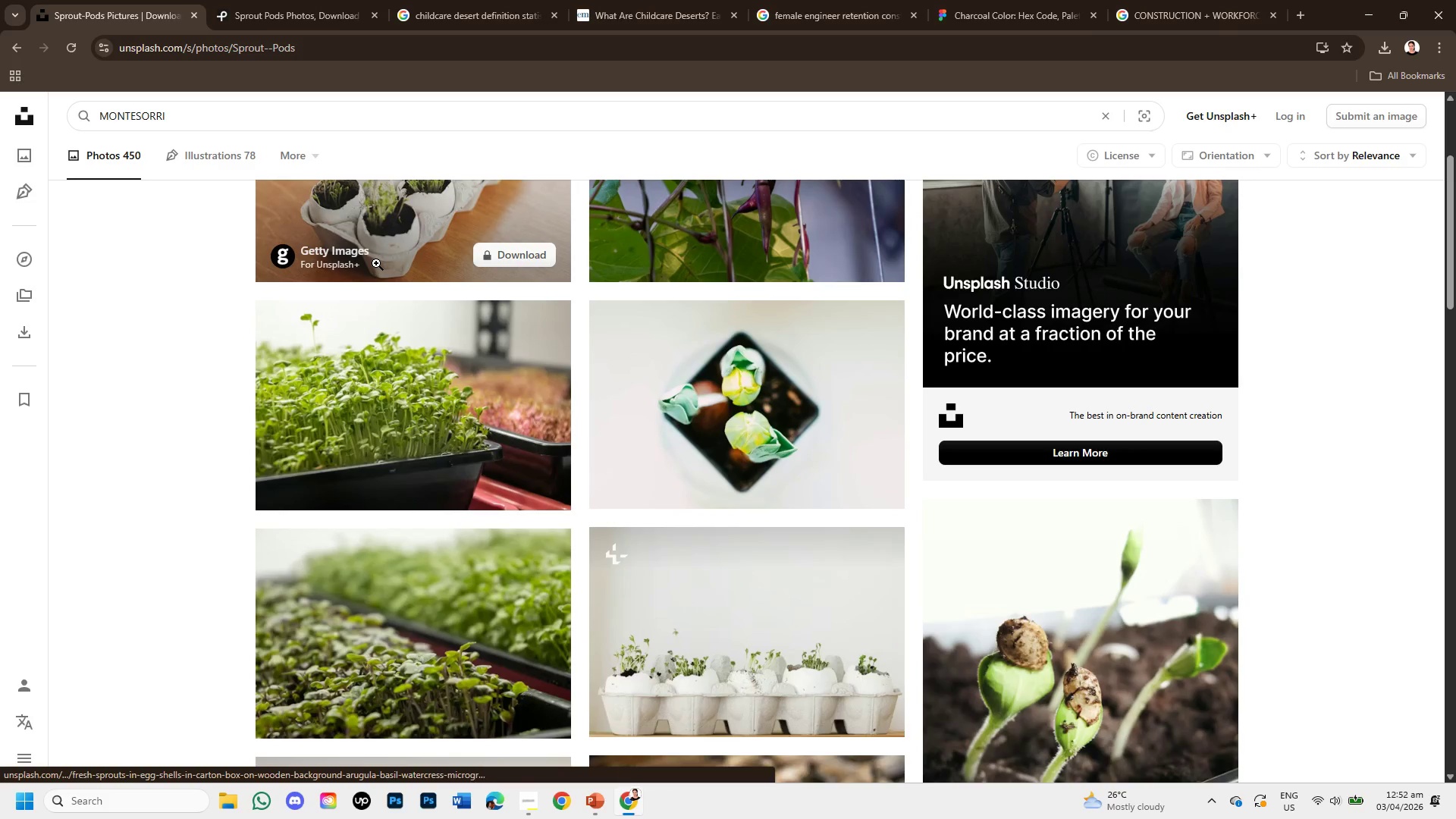 
key(Enter)
 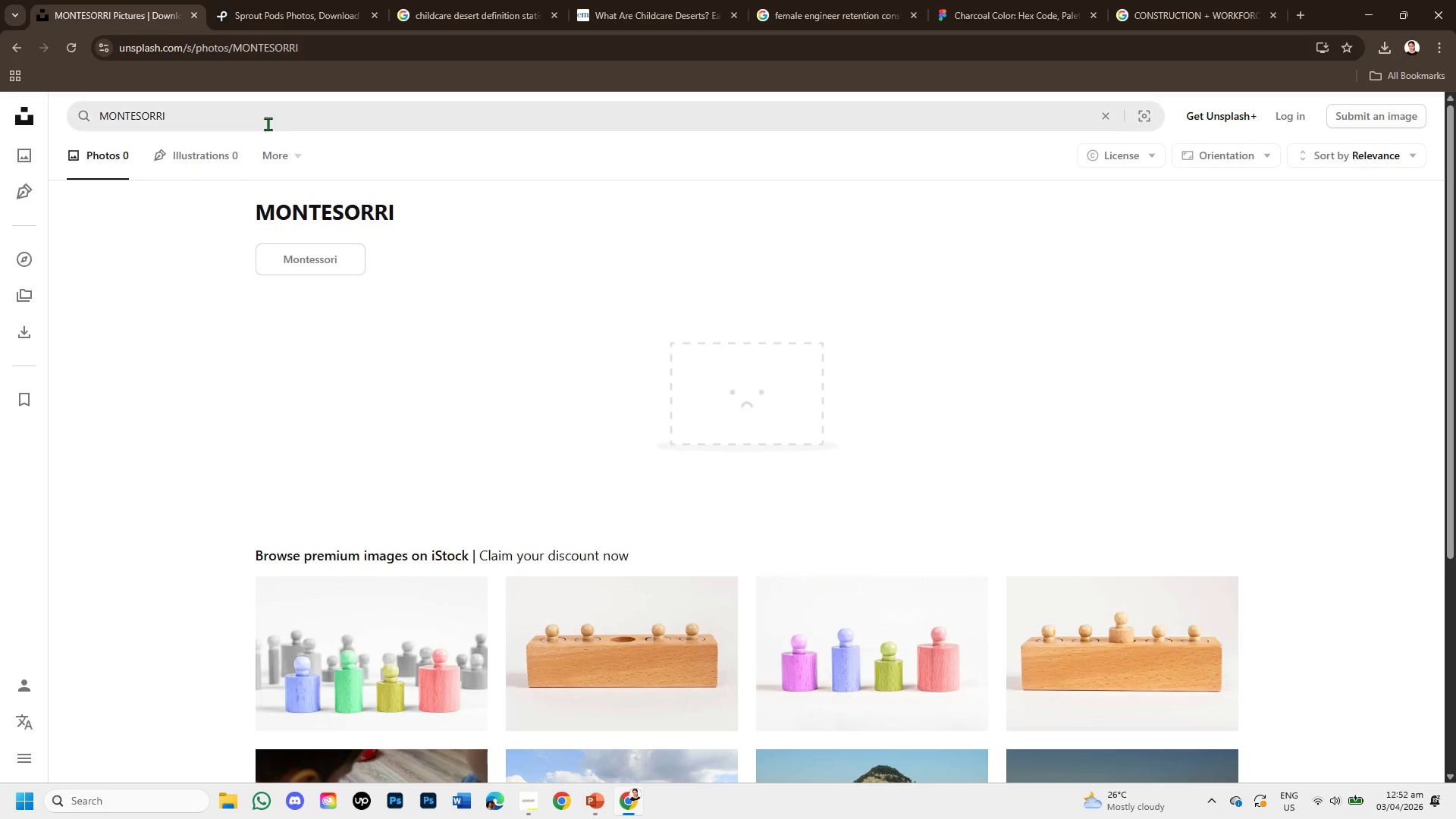 
scroll: coordinate [446, 470], scroll_direction: down, amount: 2.0
 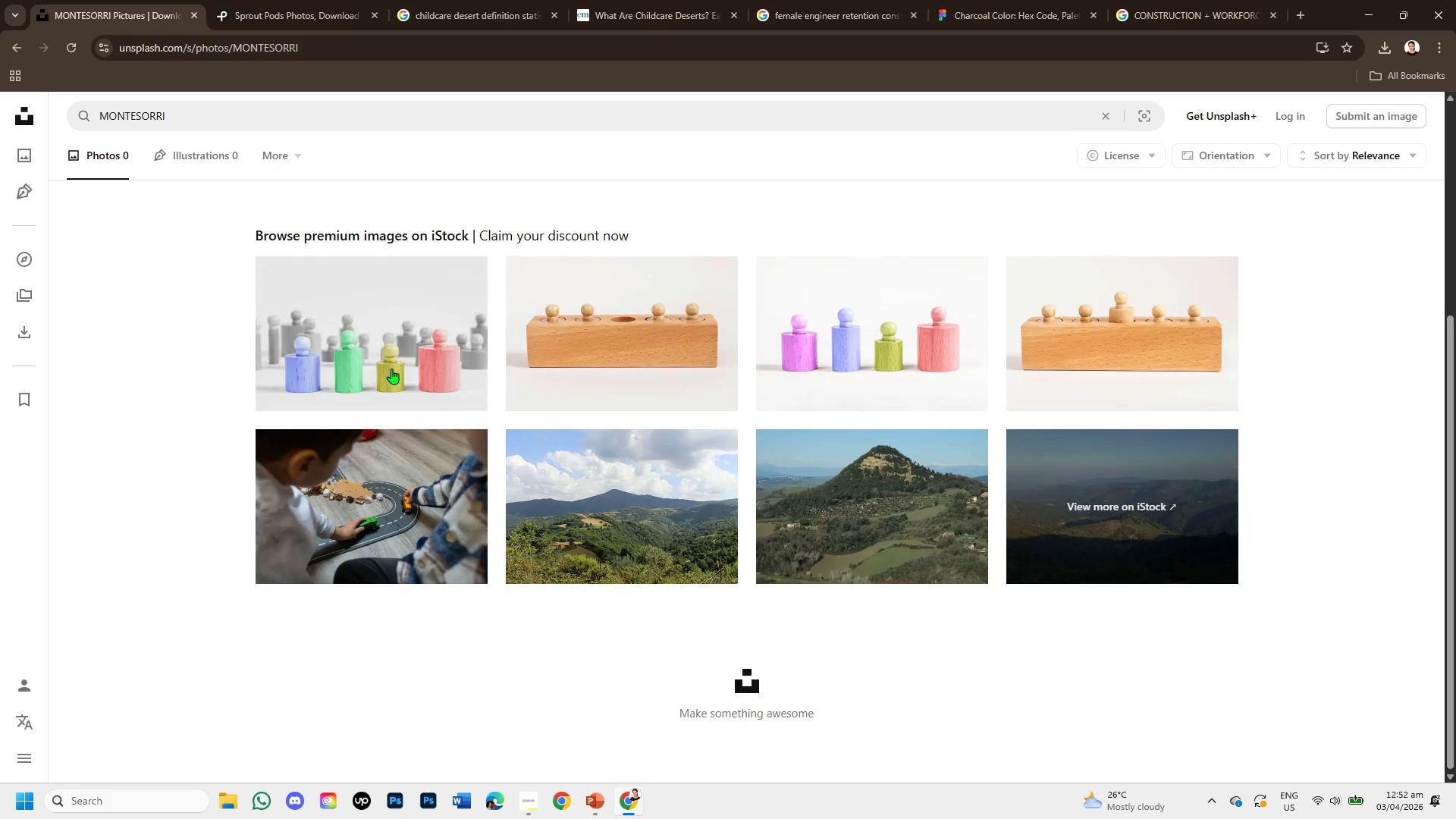 
scroll: coordinate [391, 366], scroll_direction: up, amount: 3.0
 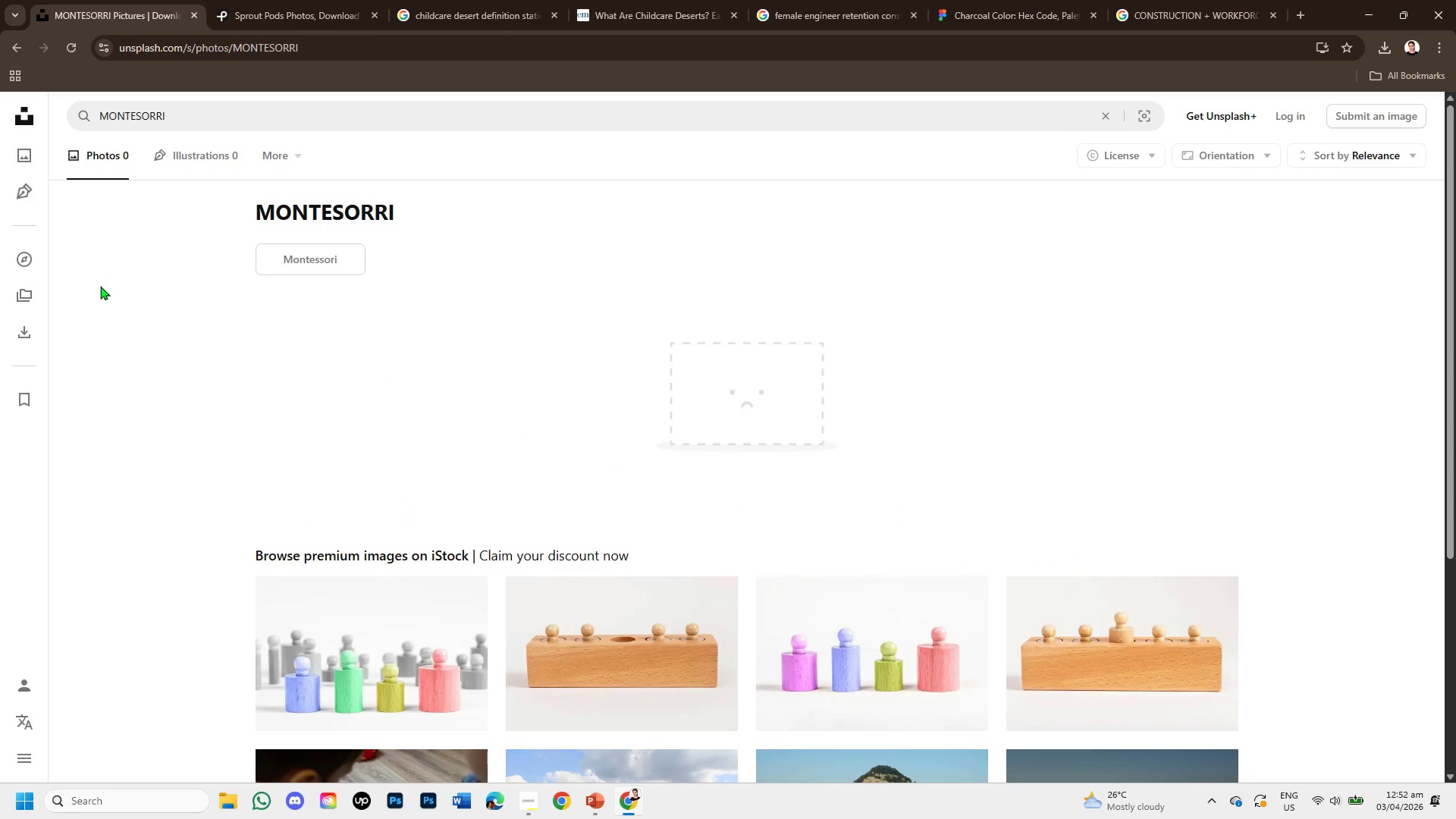 
mouse_move([215, 106])
 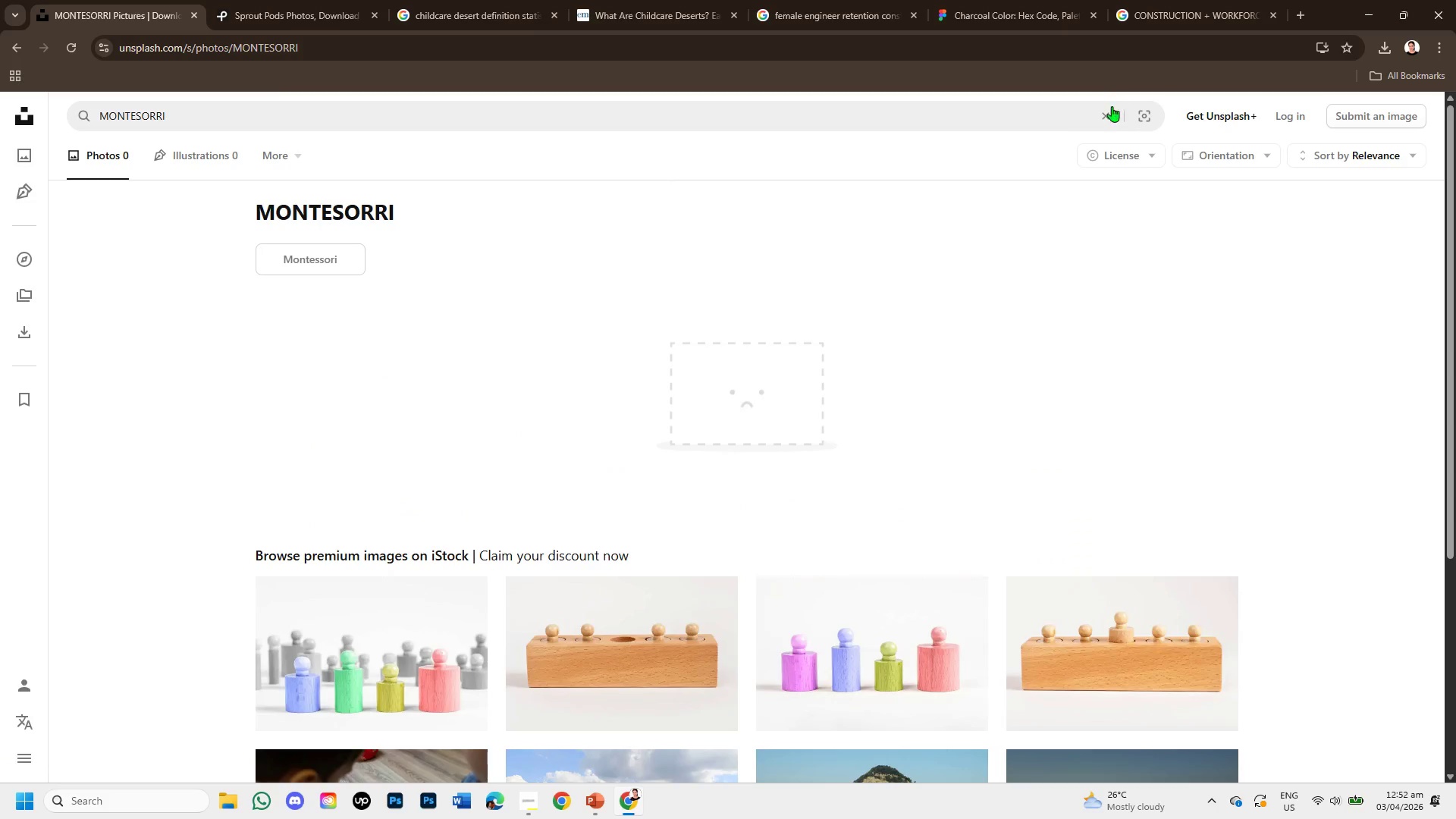 
left_click([1107, 114])
 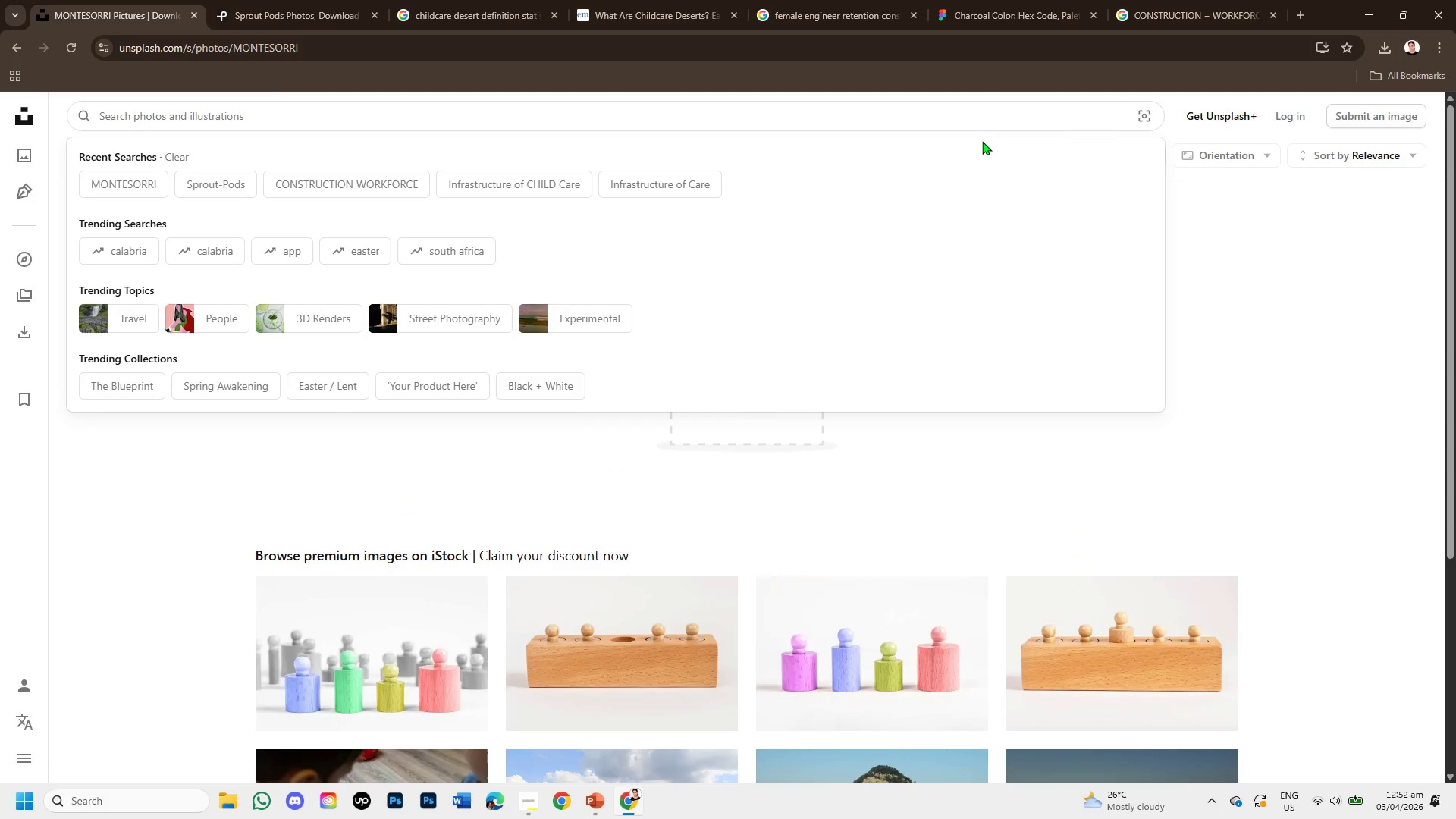 
type(CHILDCARE FEEL )
 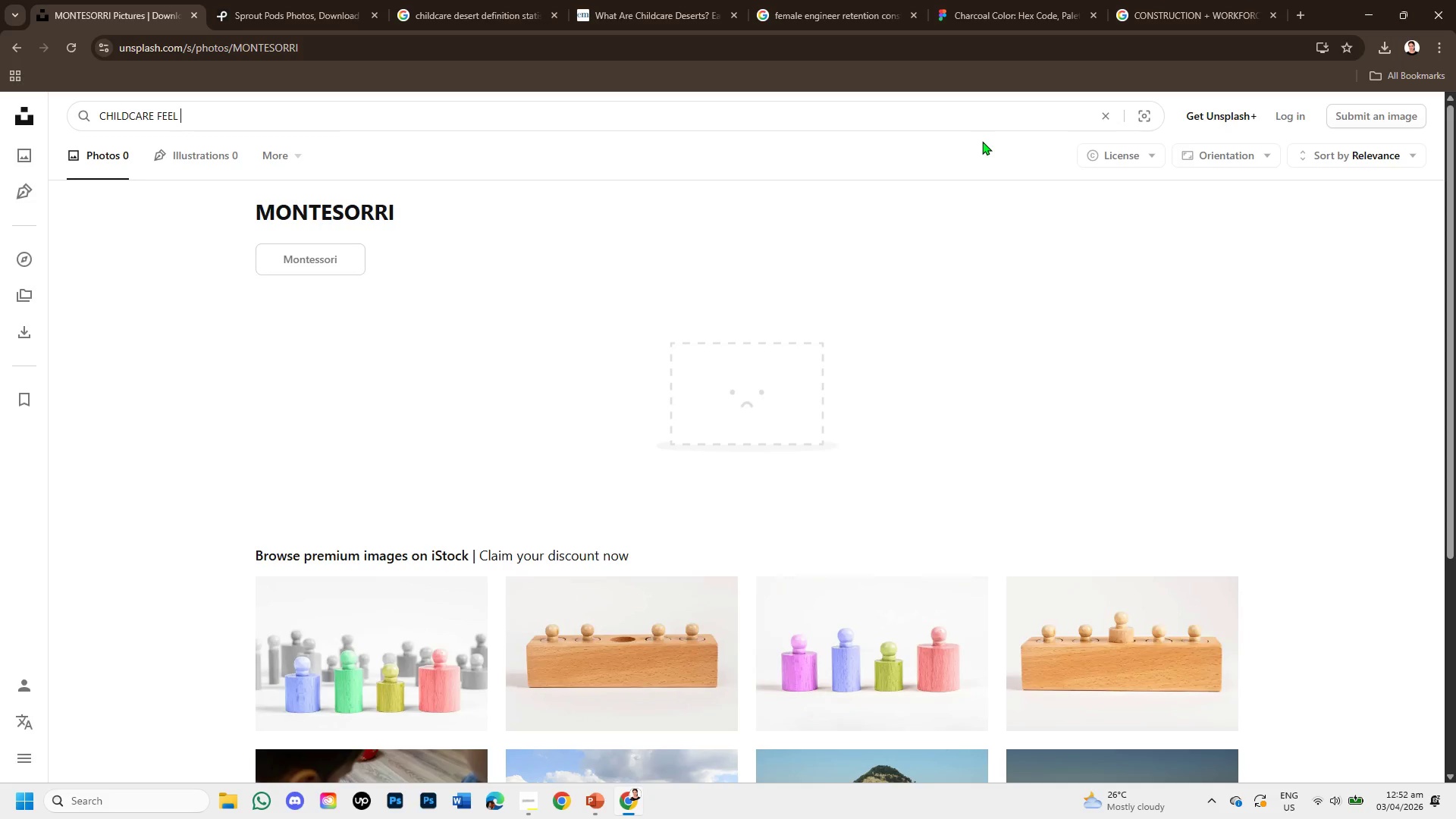 
key(Enter)
 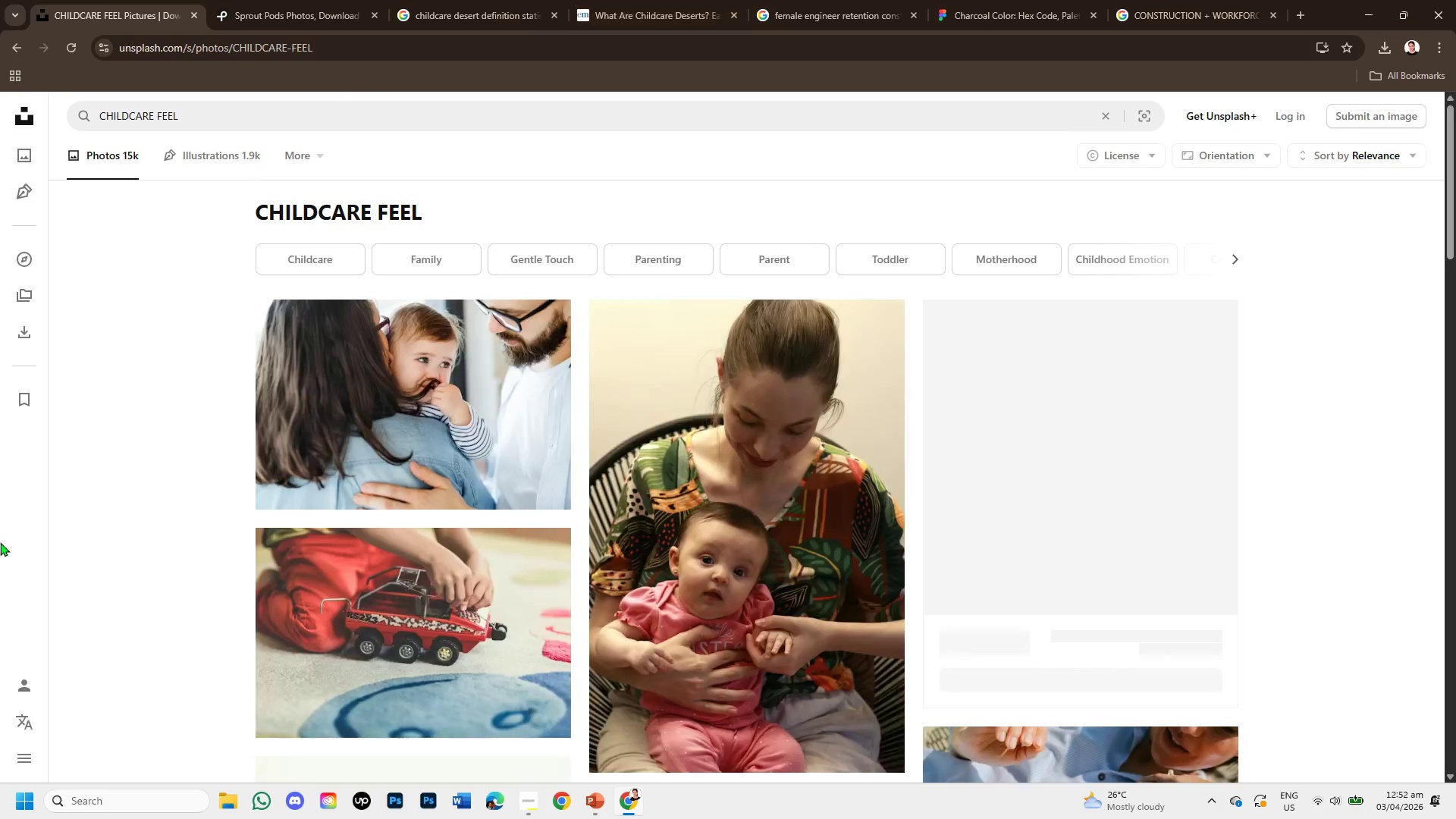 
scroll: coordinate [786, 575], scroll_direction: down, amount: 6.0
 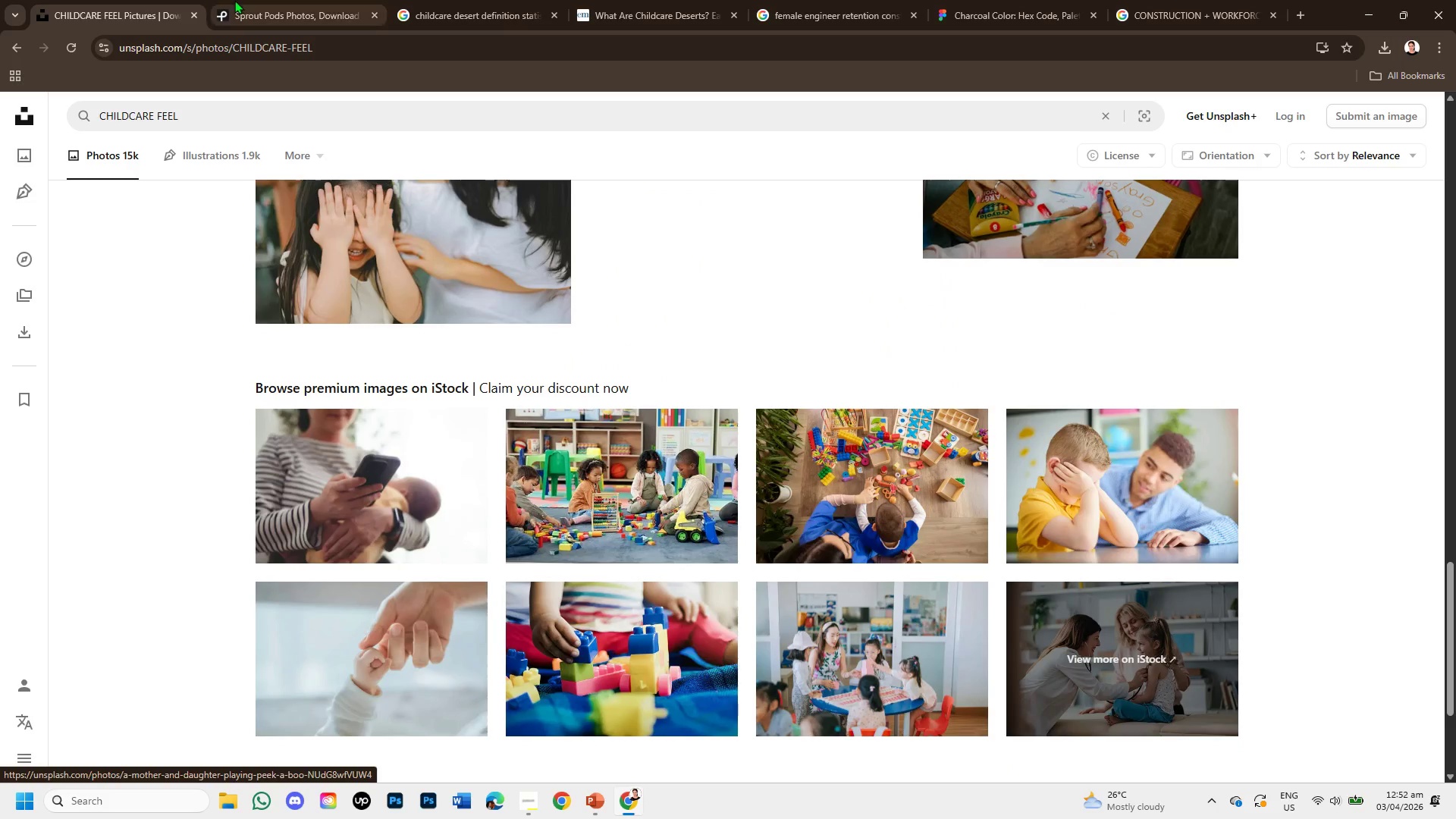 
left_click([234, 0])
 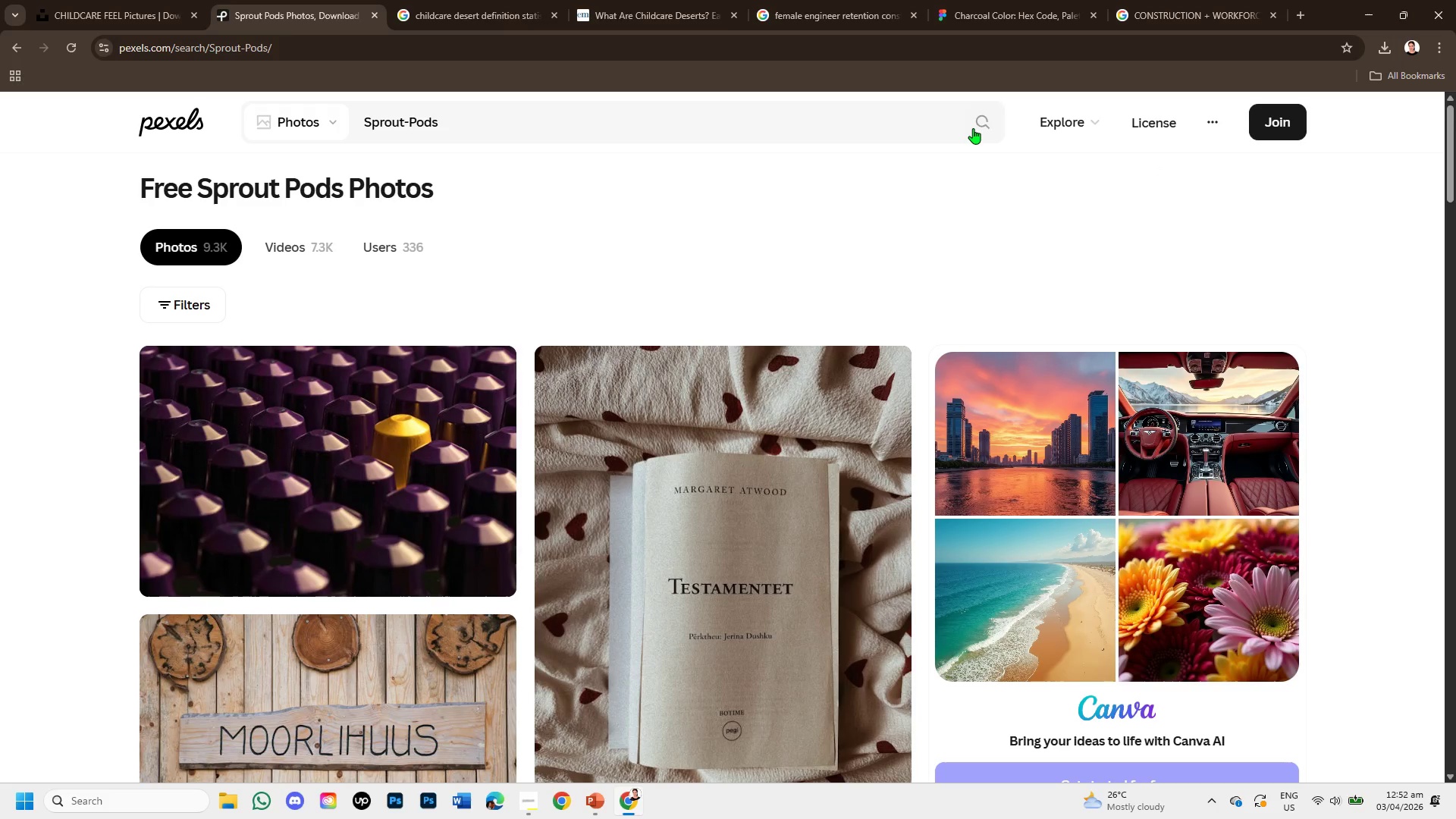 
left_click([927, 115])
 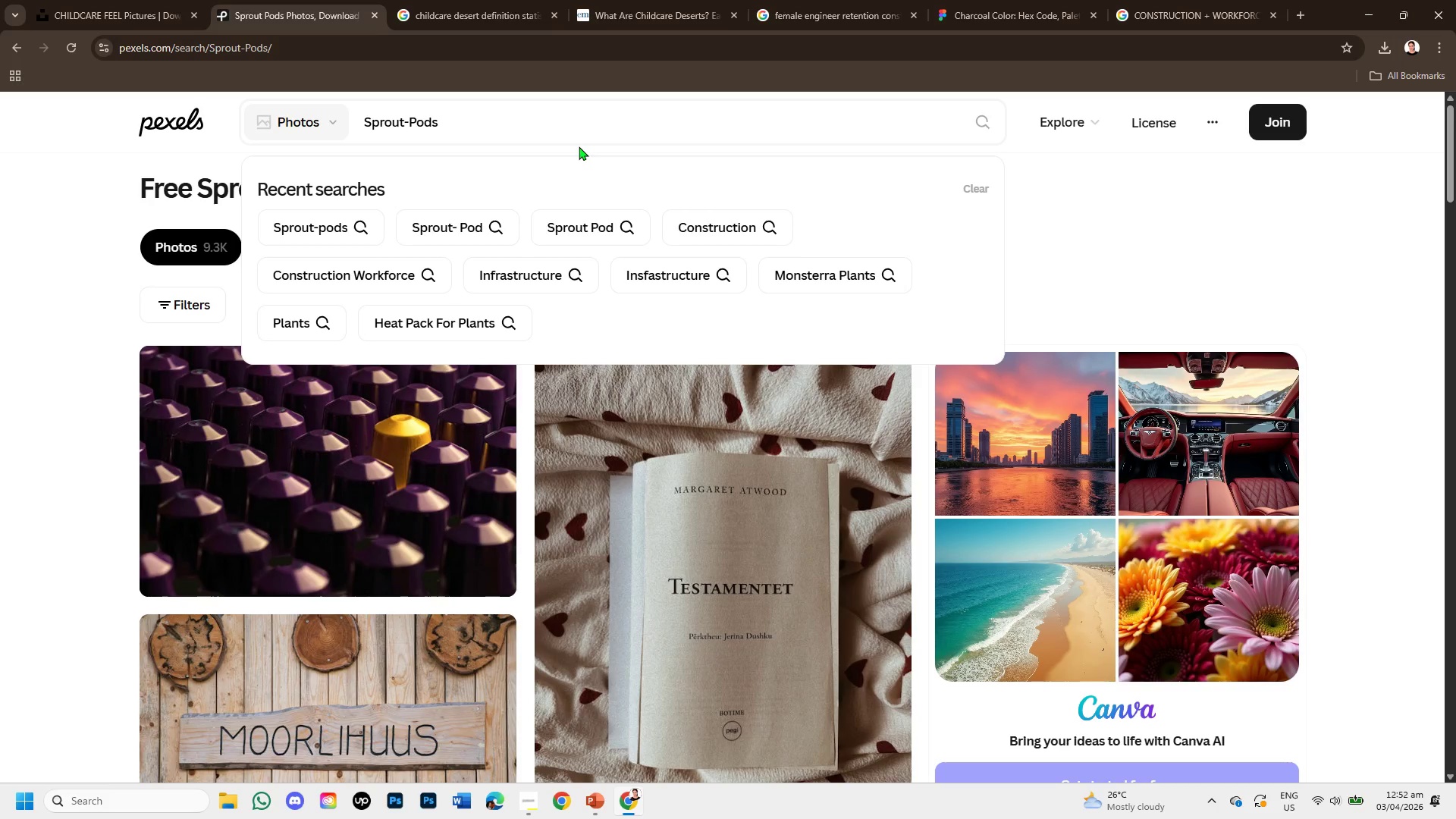 
hold_key(key=Backspace, duration=1.06)
 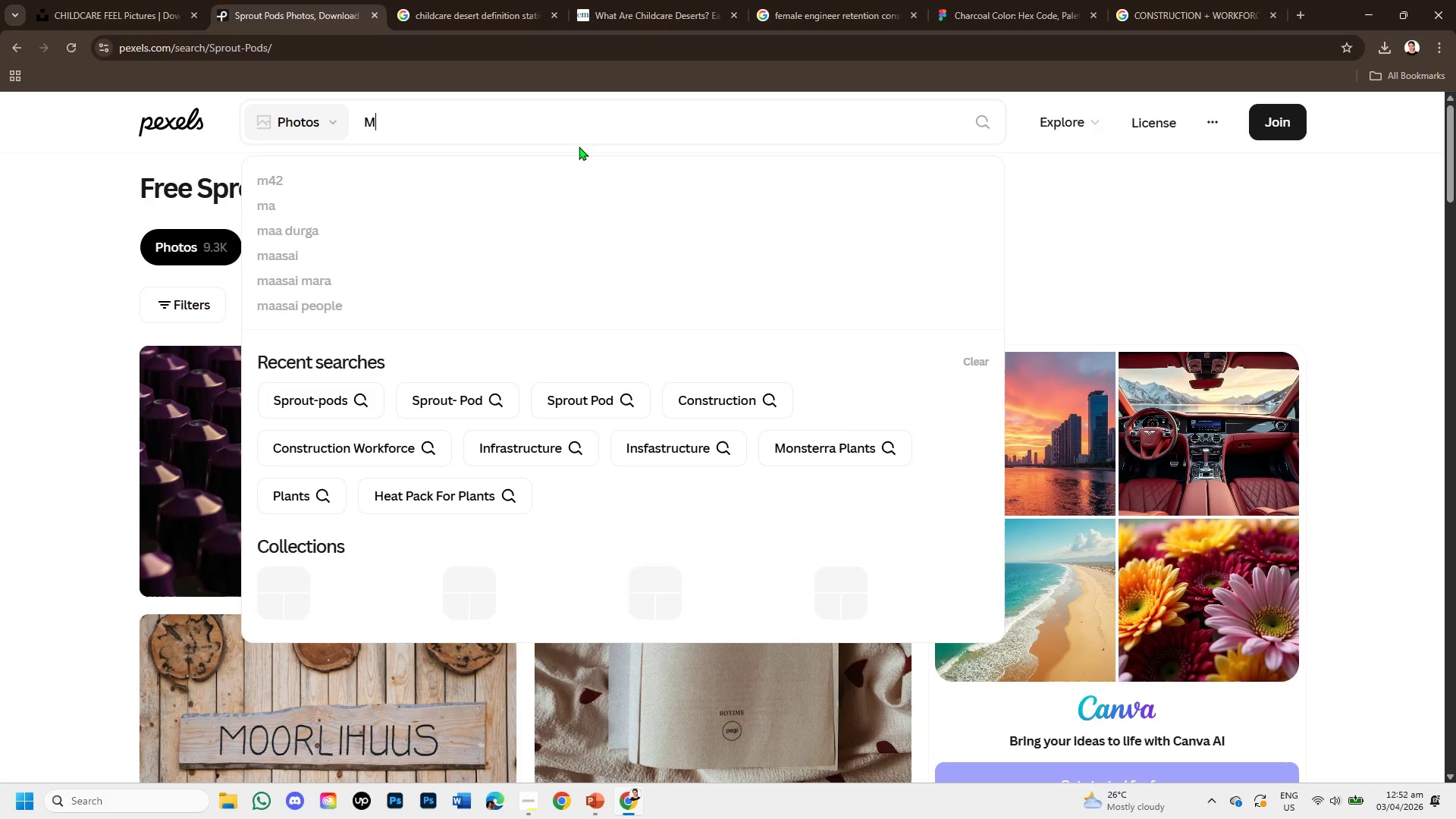 
type(MONTESORRI SCHOOL )
 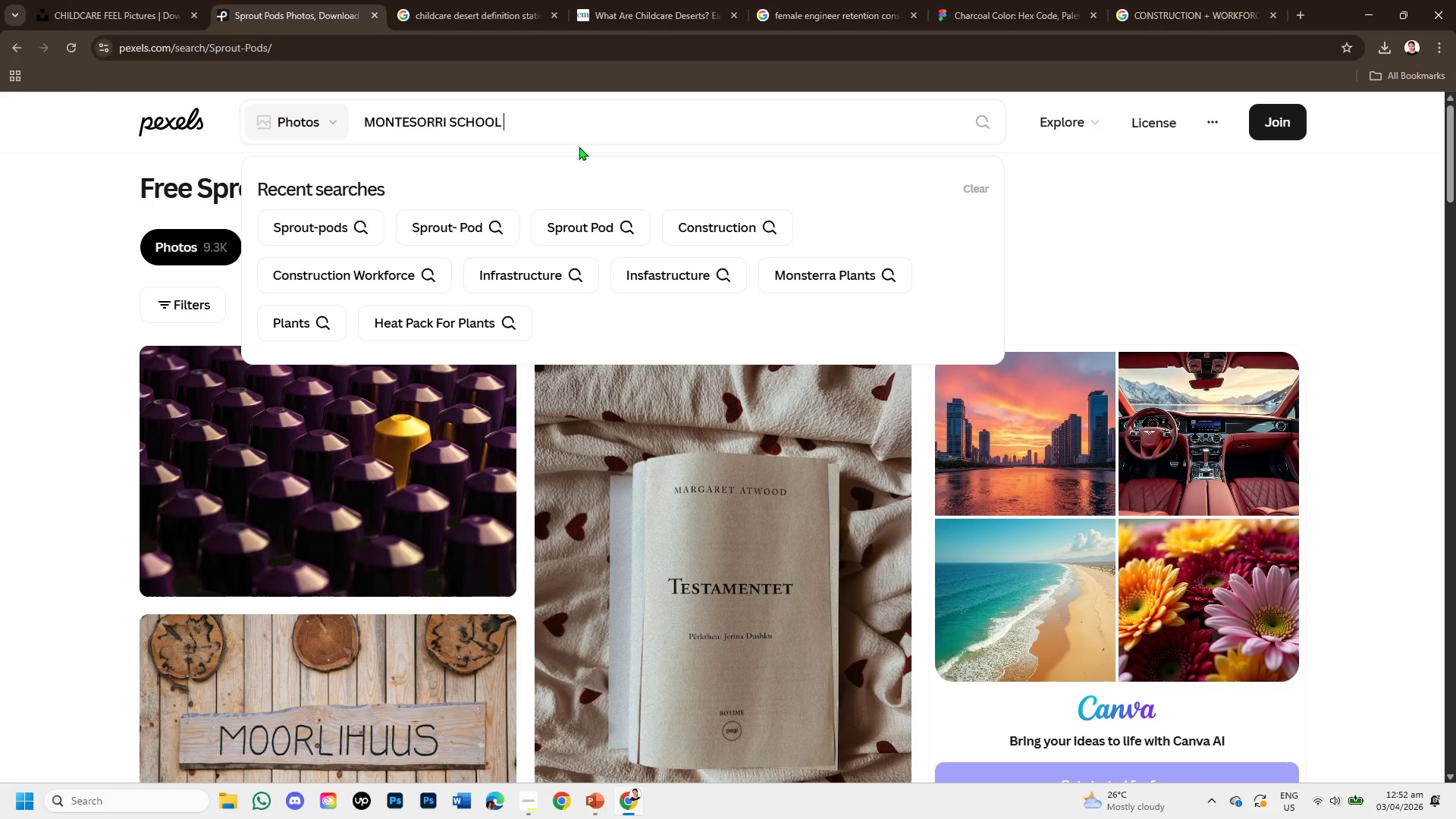 
key(Enter)
 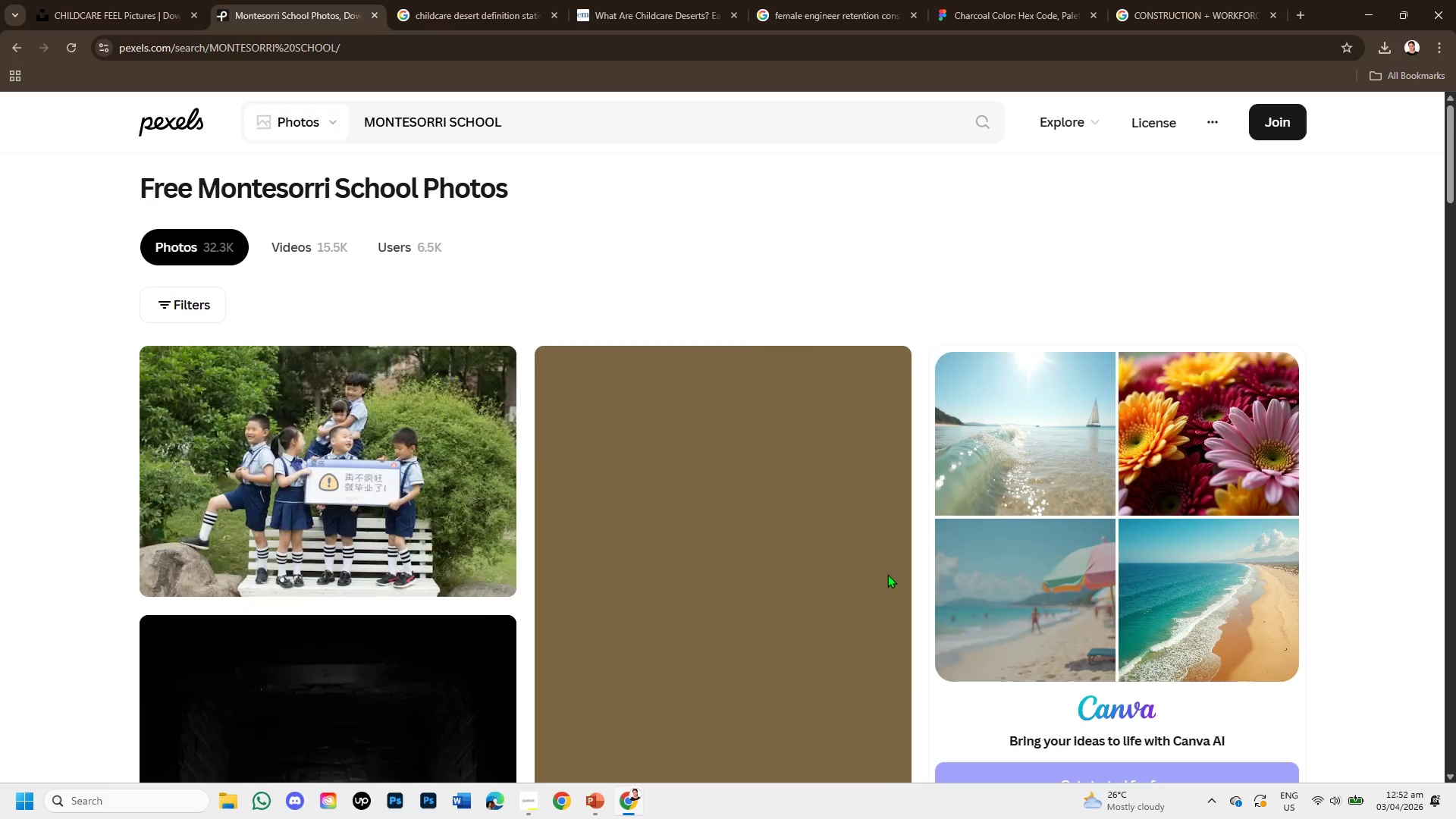 
scroll: coordinate [977, 438], scroll_direction: down, amount: 16.0
 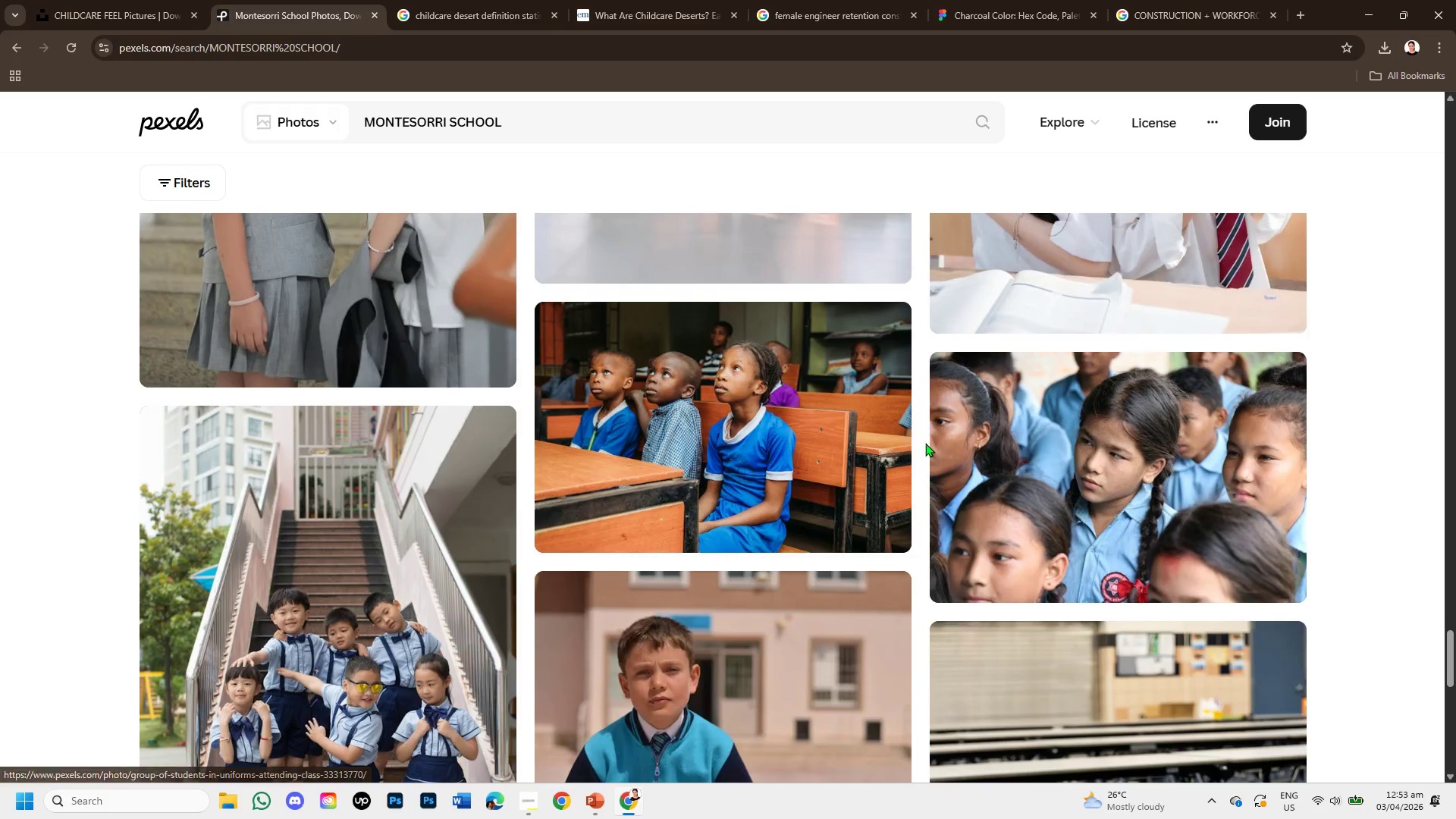 
scroll: coordinate [912, 350], scroll_direction: up, amount: 2.0
 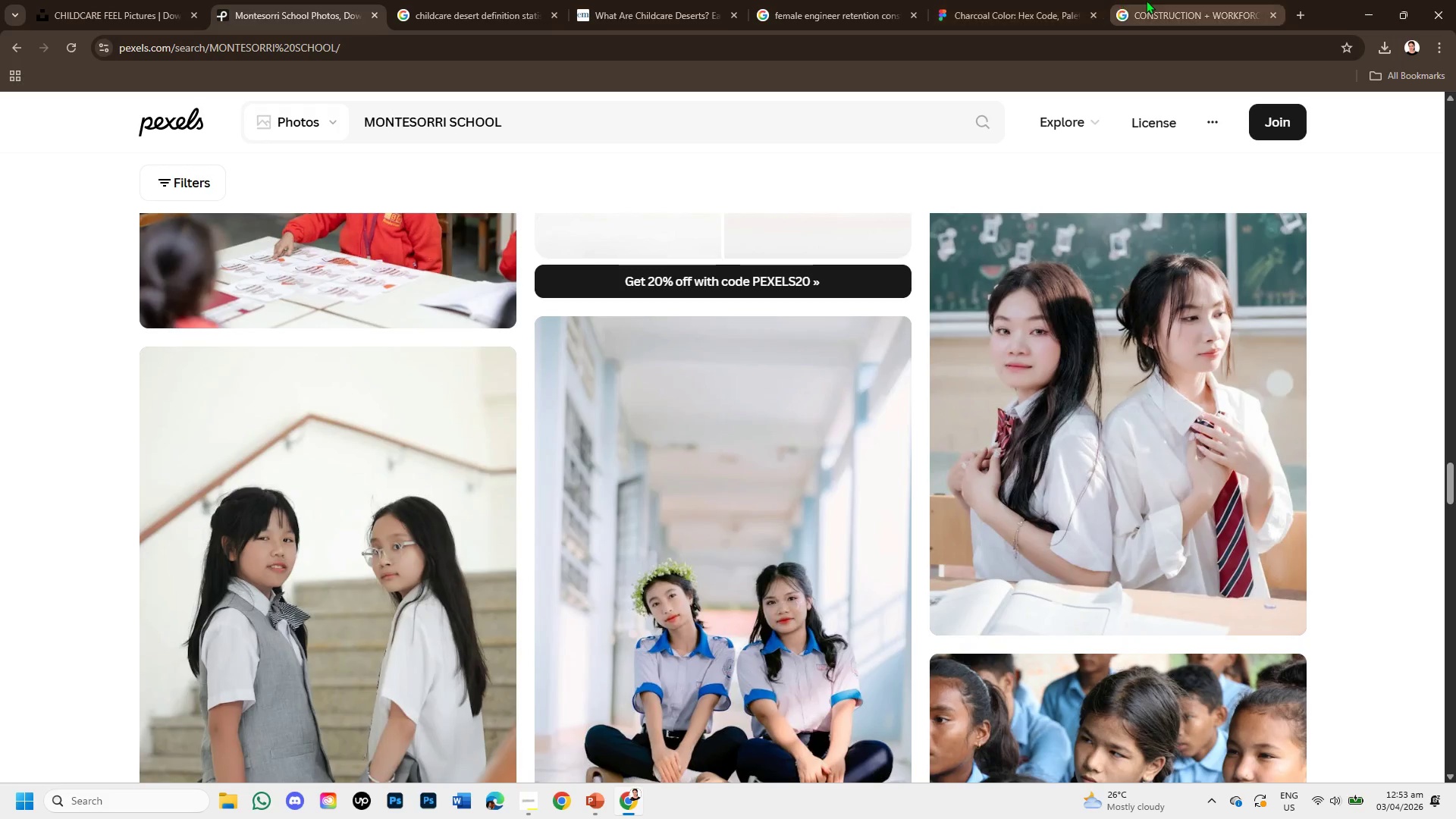 
left_click([1146, 0])
 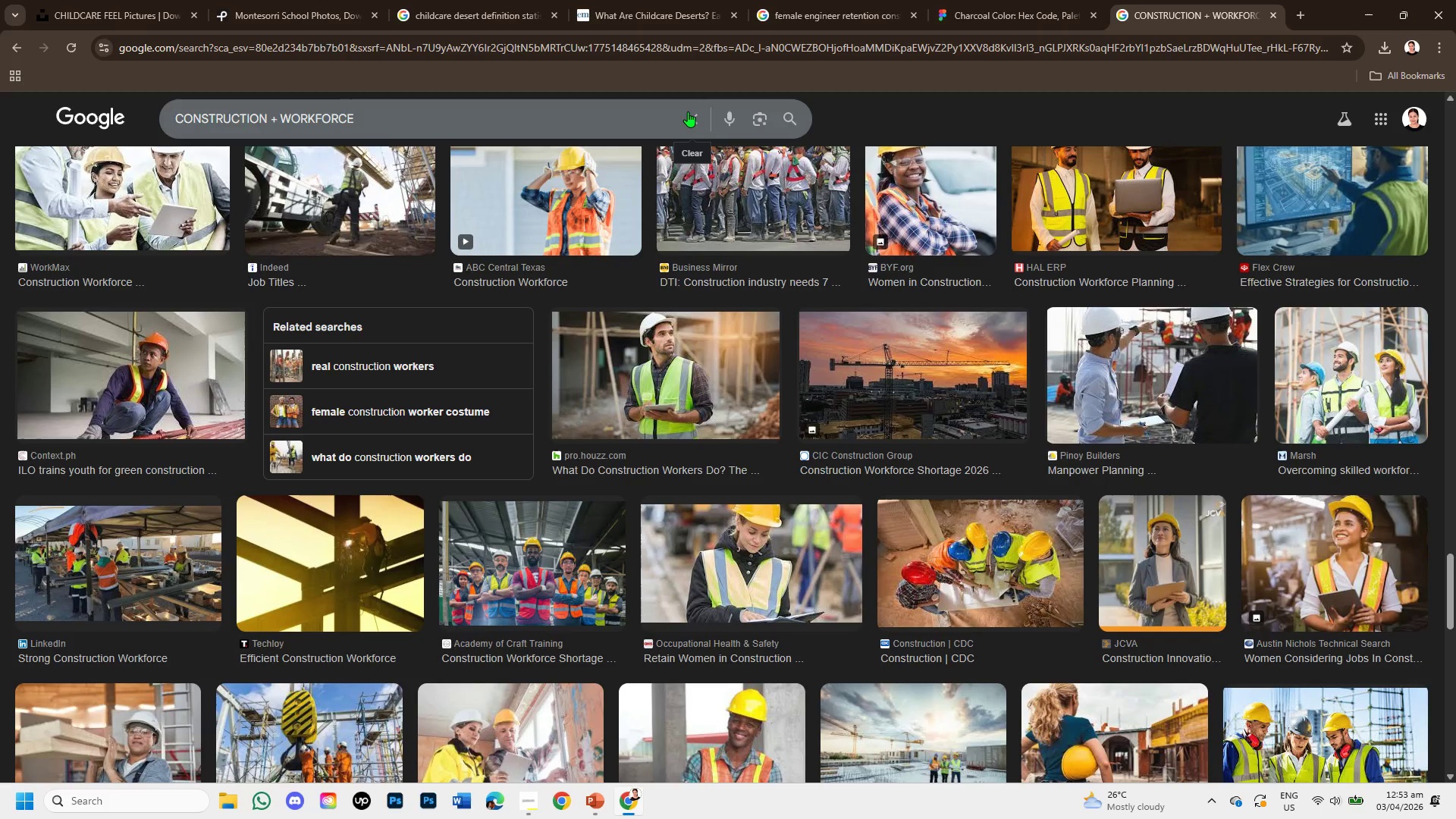 
left_click([688, 111])
 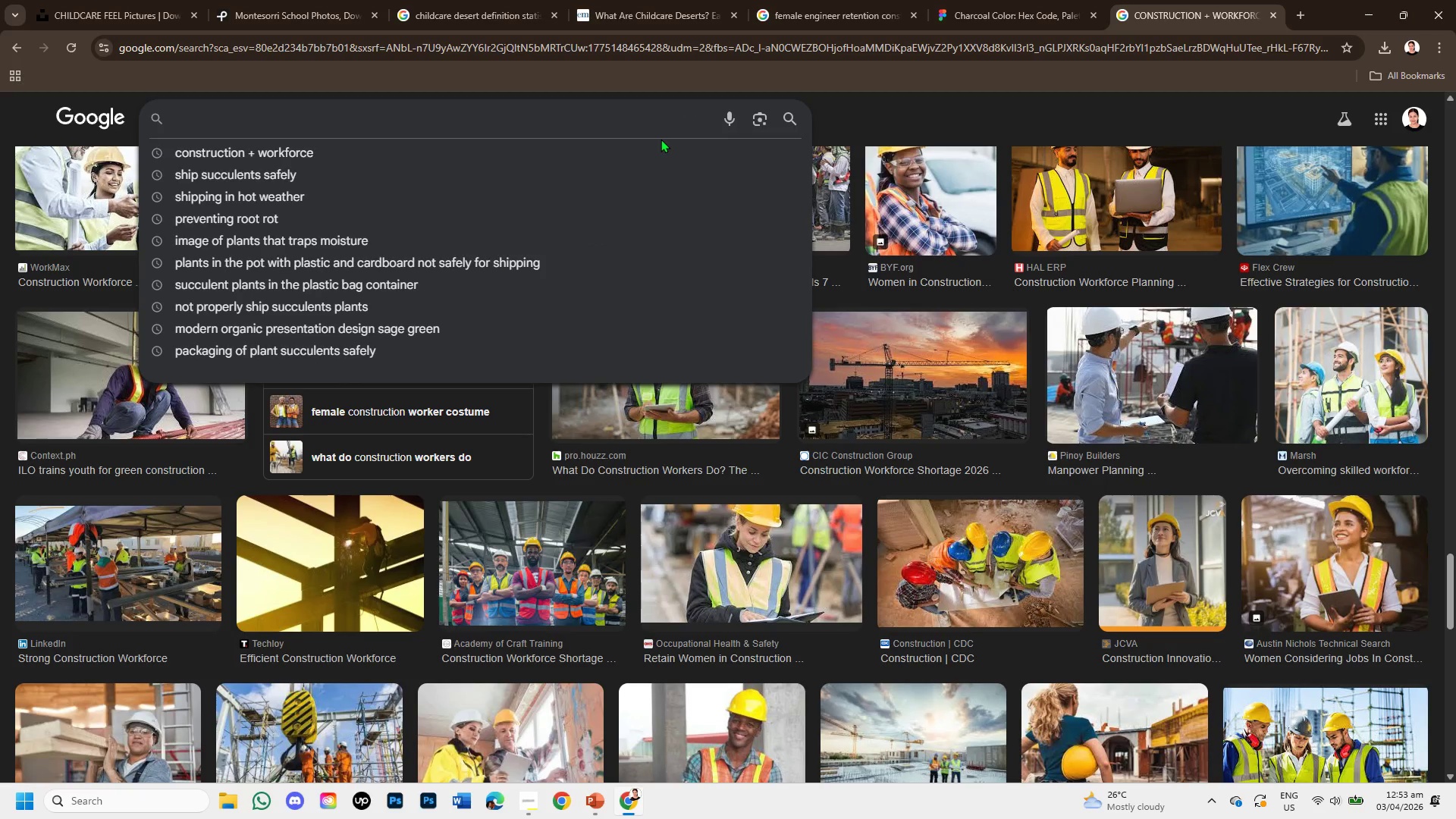 
type(MONTESORR )
 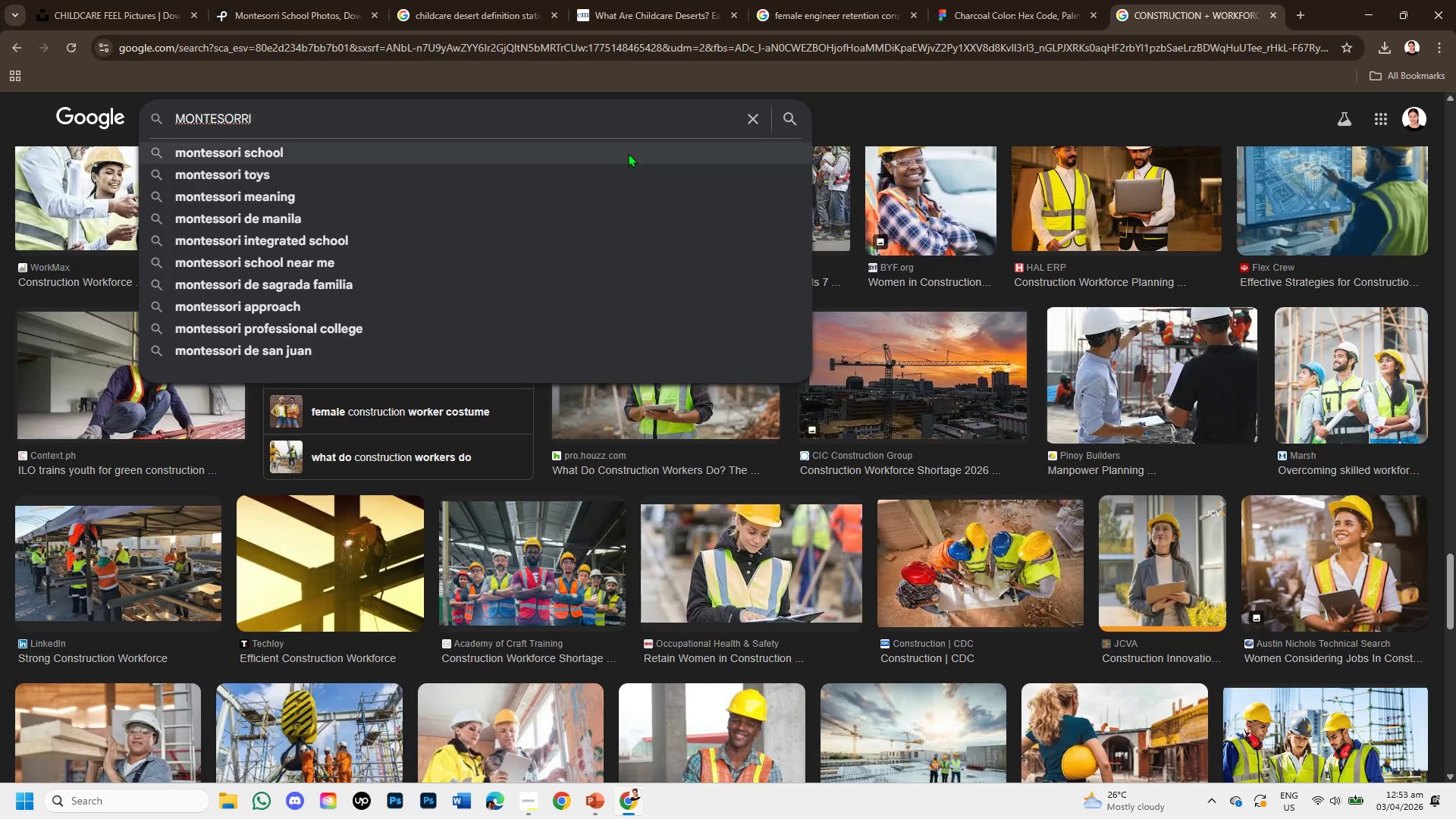 
left_click([628, 153])
 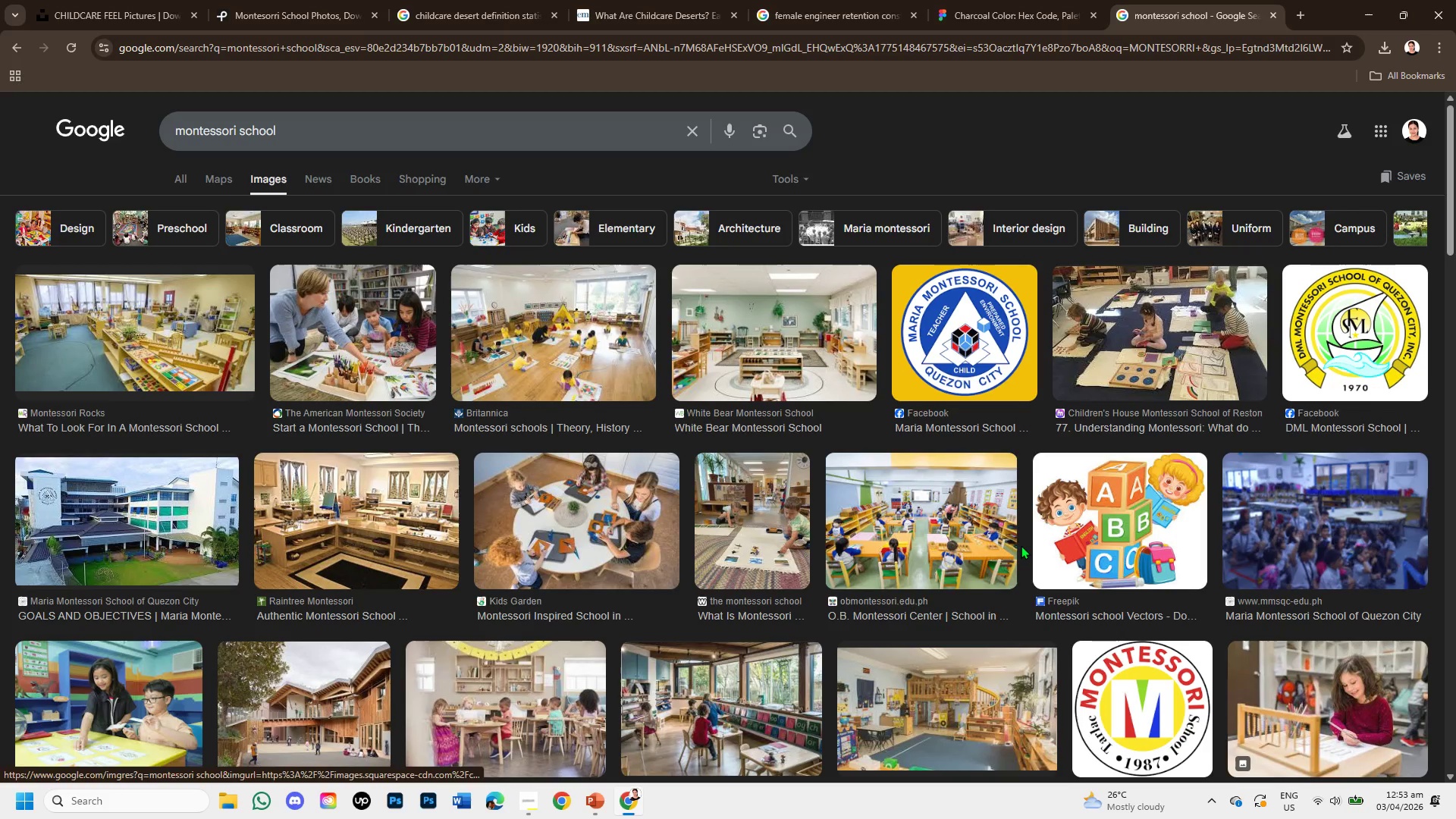 
wait(5.78)
 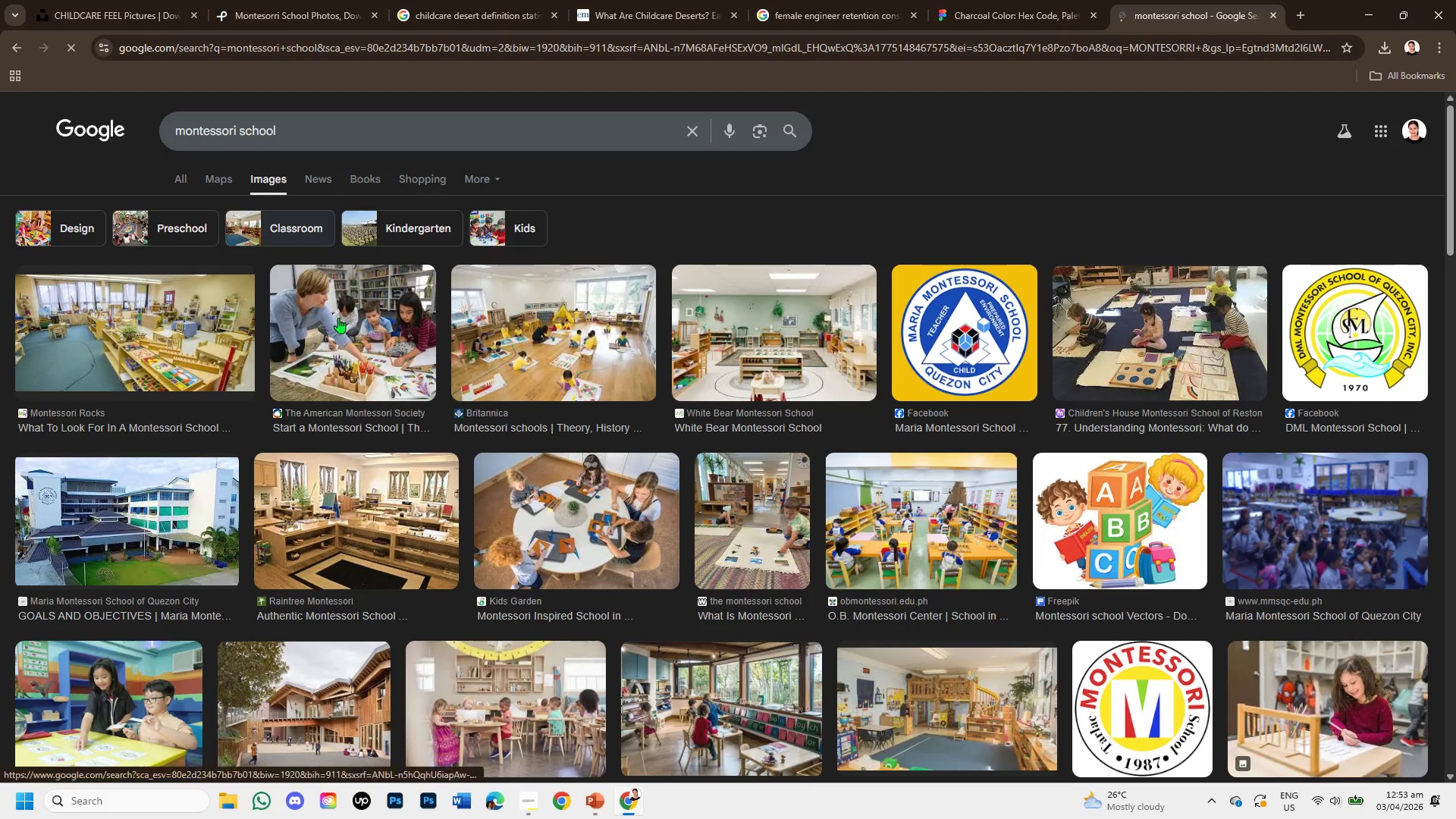 
scroll: coordinate [1112, 537], scroll_direction: down, amount: 6.0
 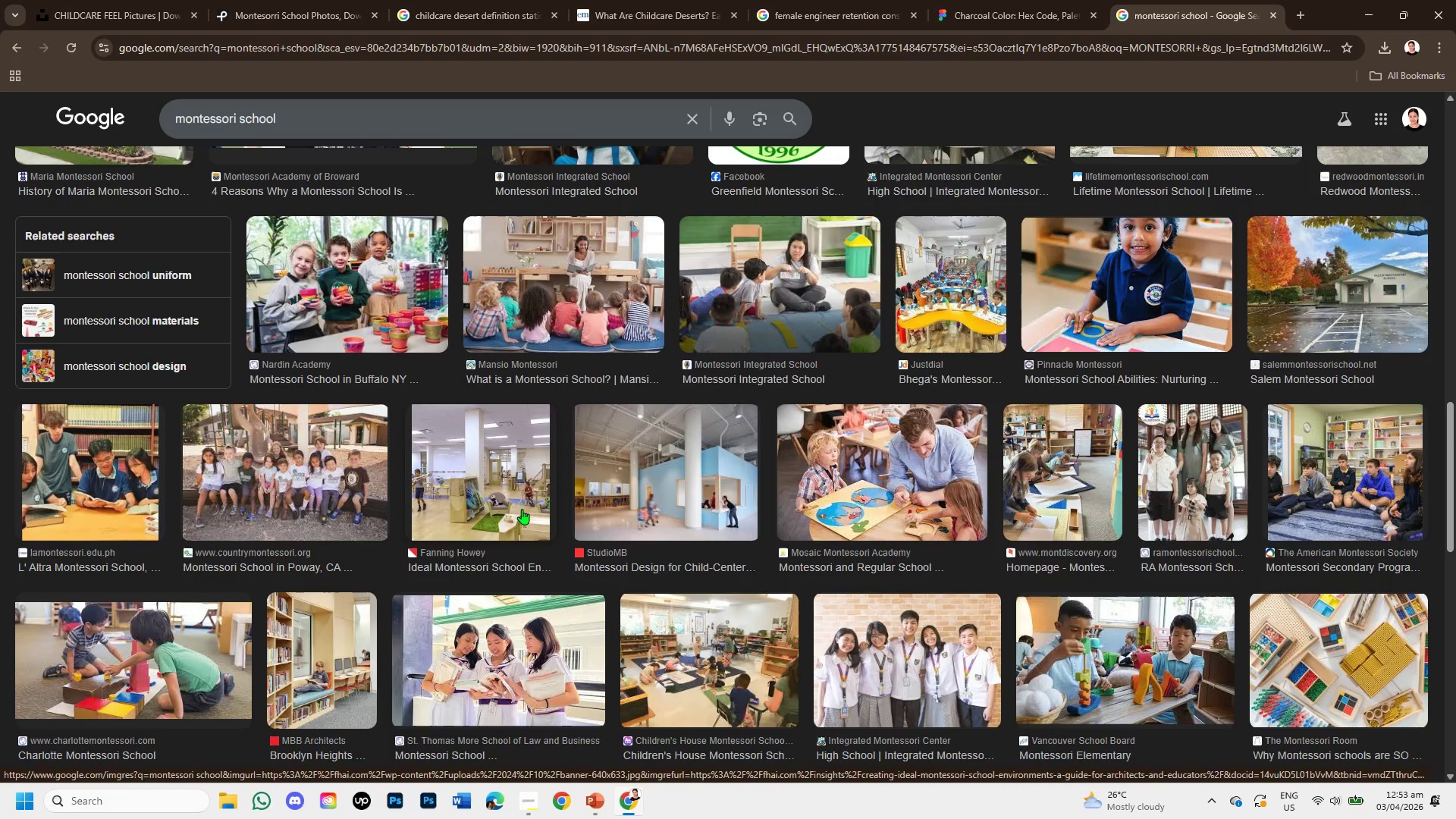 
scroll: coordinate [526, 510], scroll_direction: down, amount: 1.0
 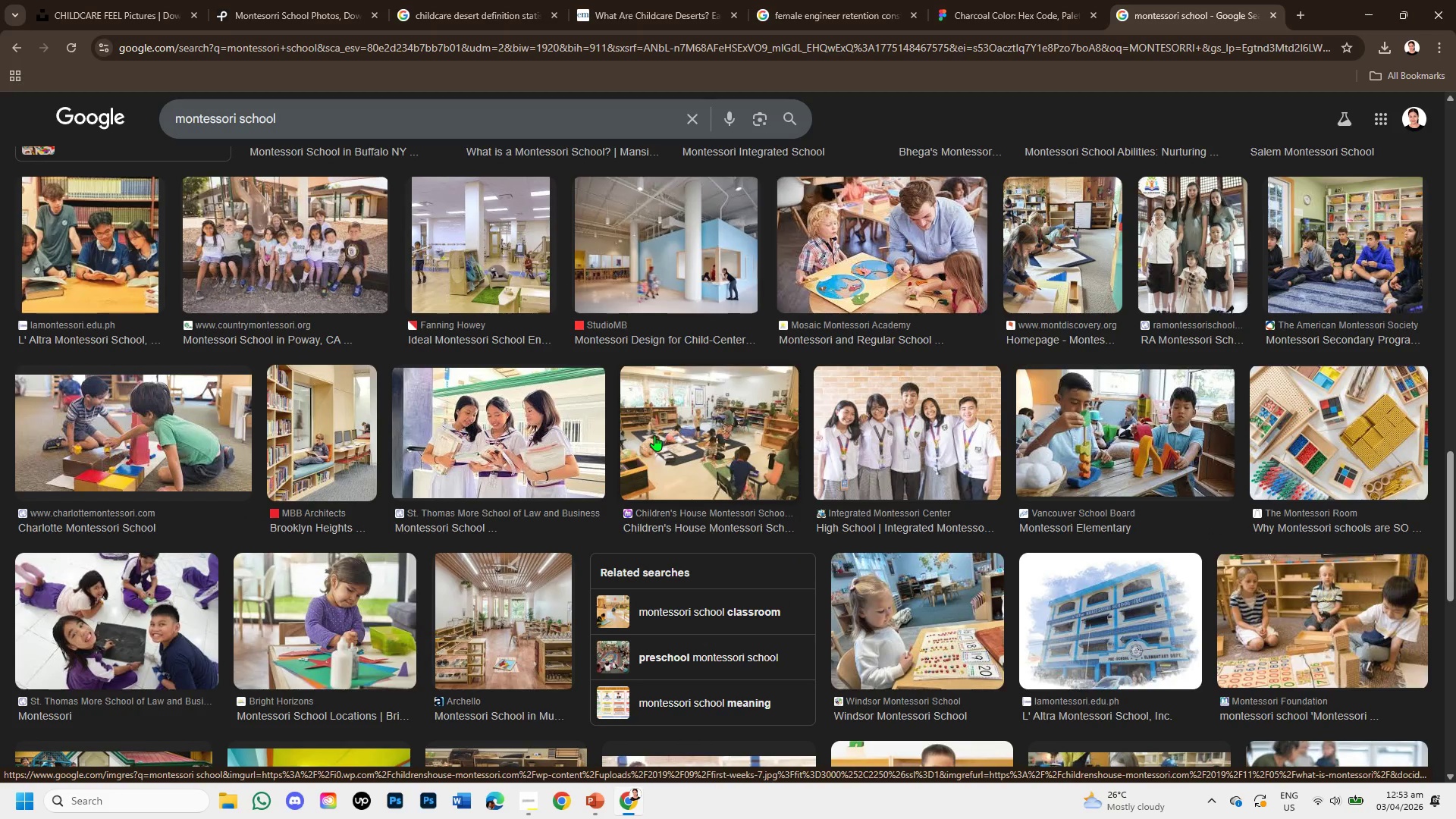 
left_click([654, 435])
 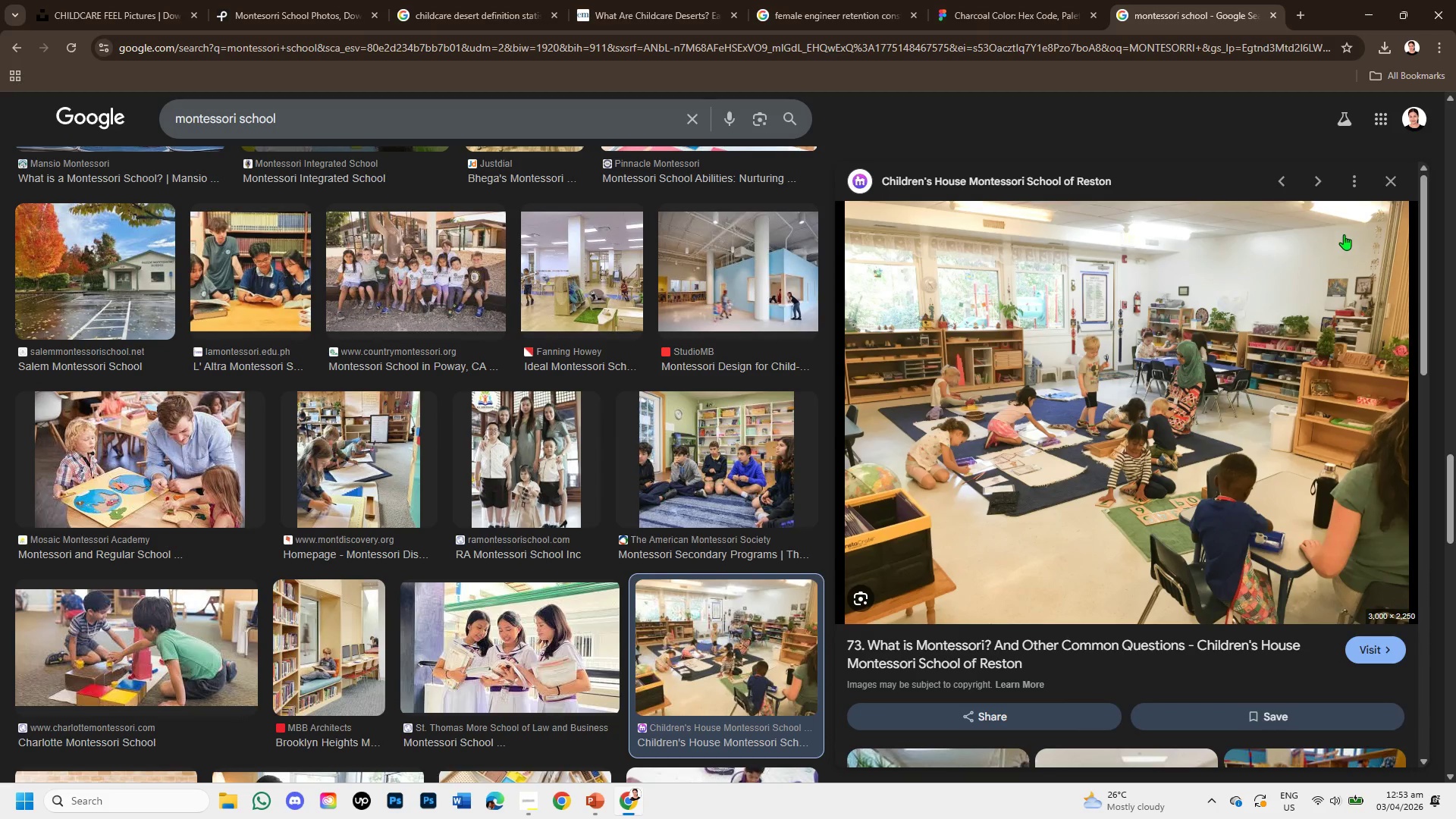 
left_click([1382, 177])
 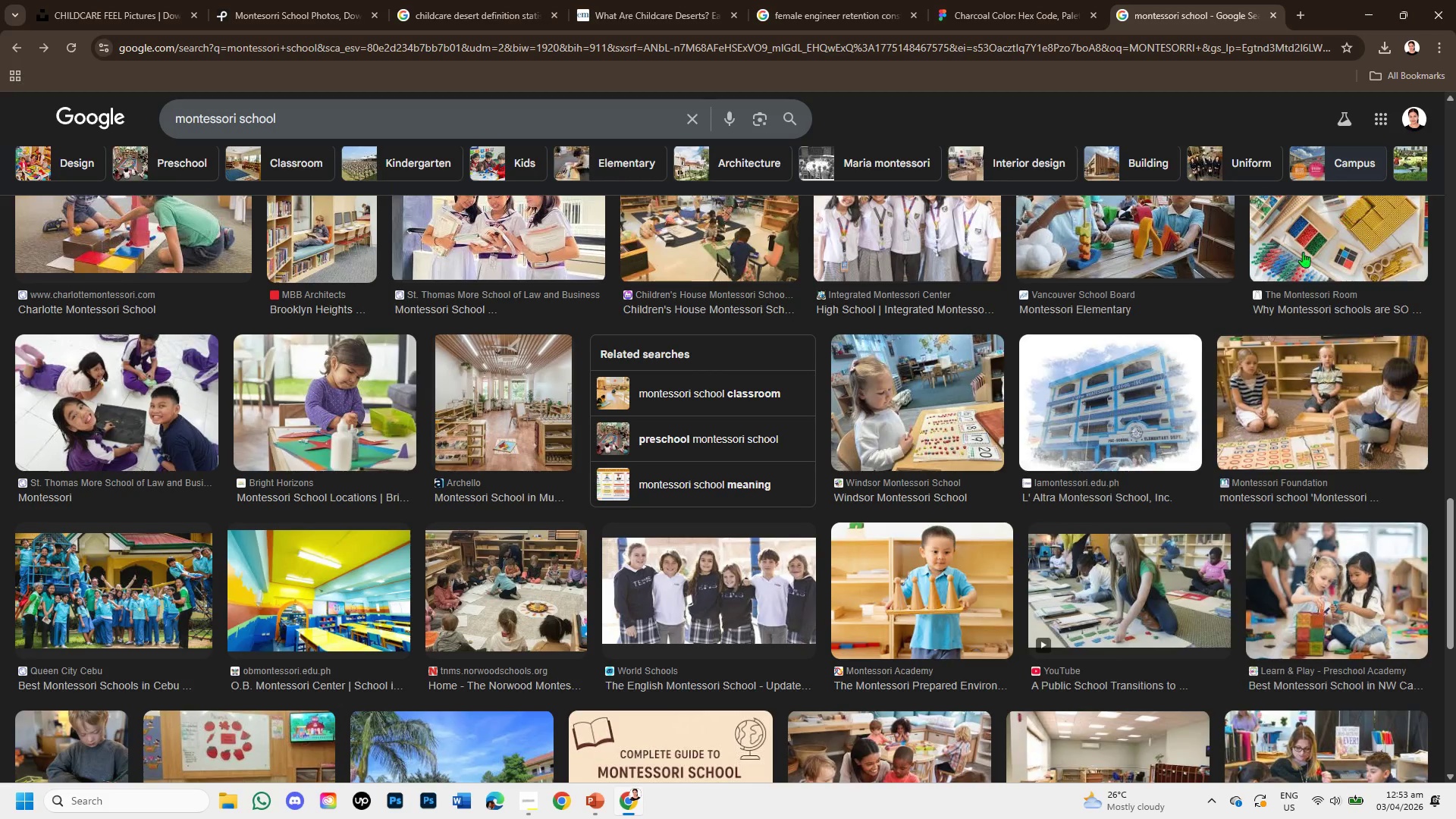 
scroll: coordinate [1116, 523], scroll_direction: down, amount: 2.0
 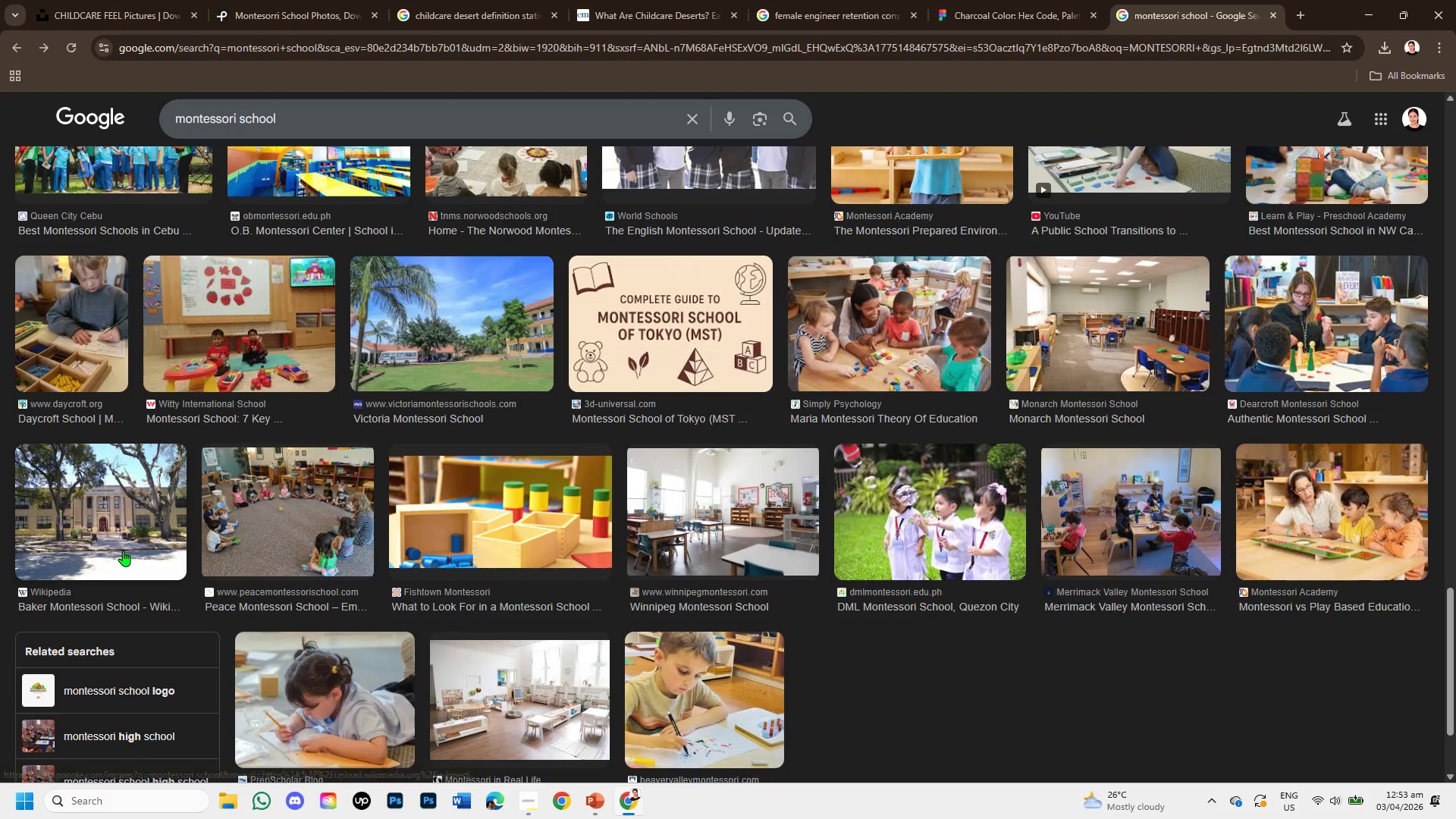 
scroll: coordinate [212, 381], scroll_direction: up, amount: 7.0
 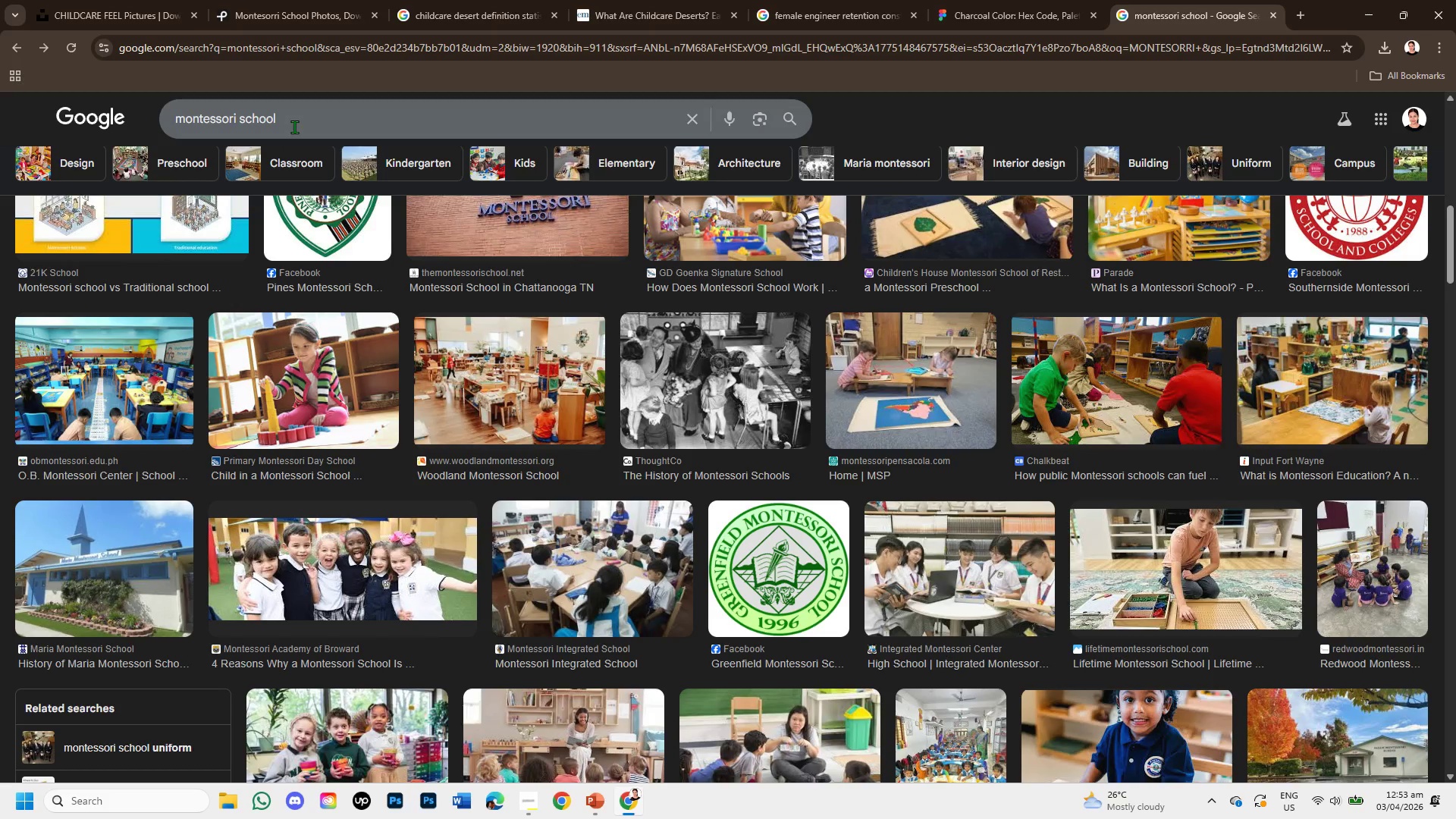 
left_click_drag(start_coordinate=[287, 121], to_coordinate=[246, 119])
 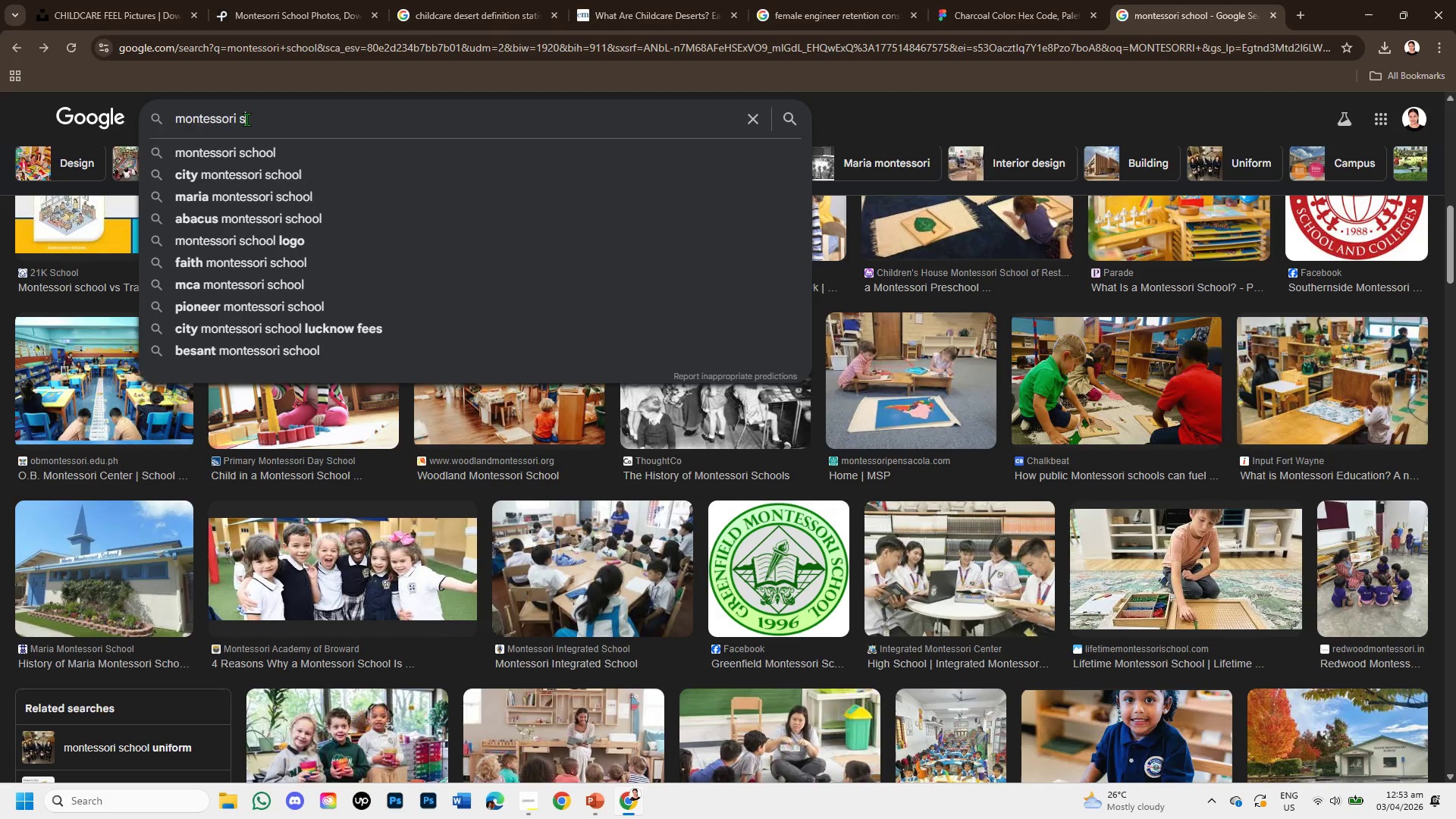 
key(Backspace)
type(ET UP)
 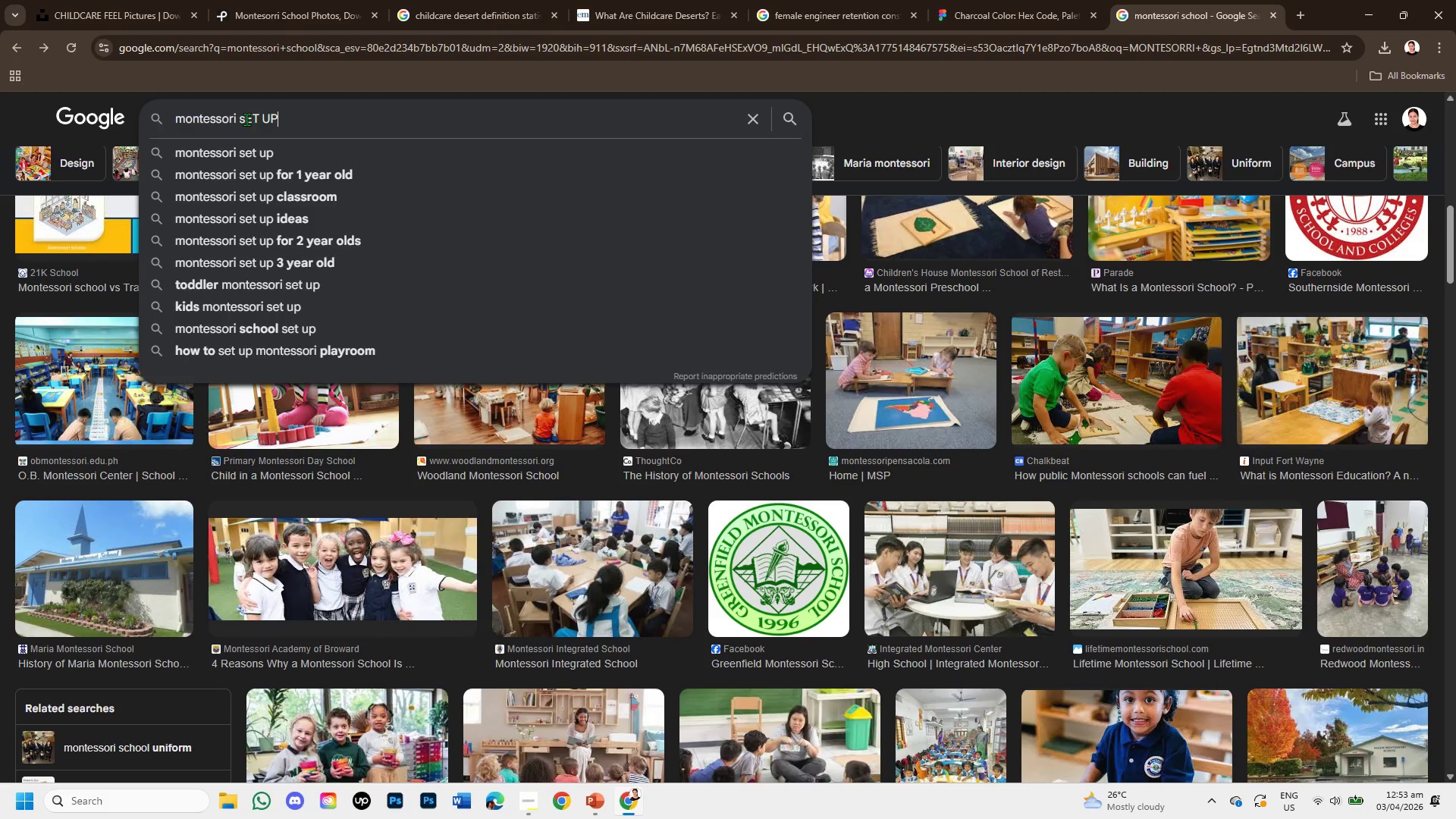 
key(Enter)
 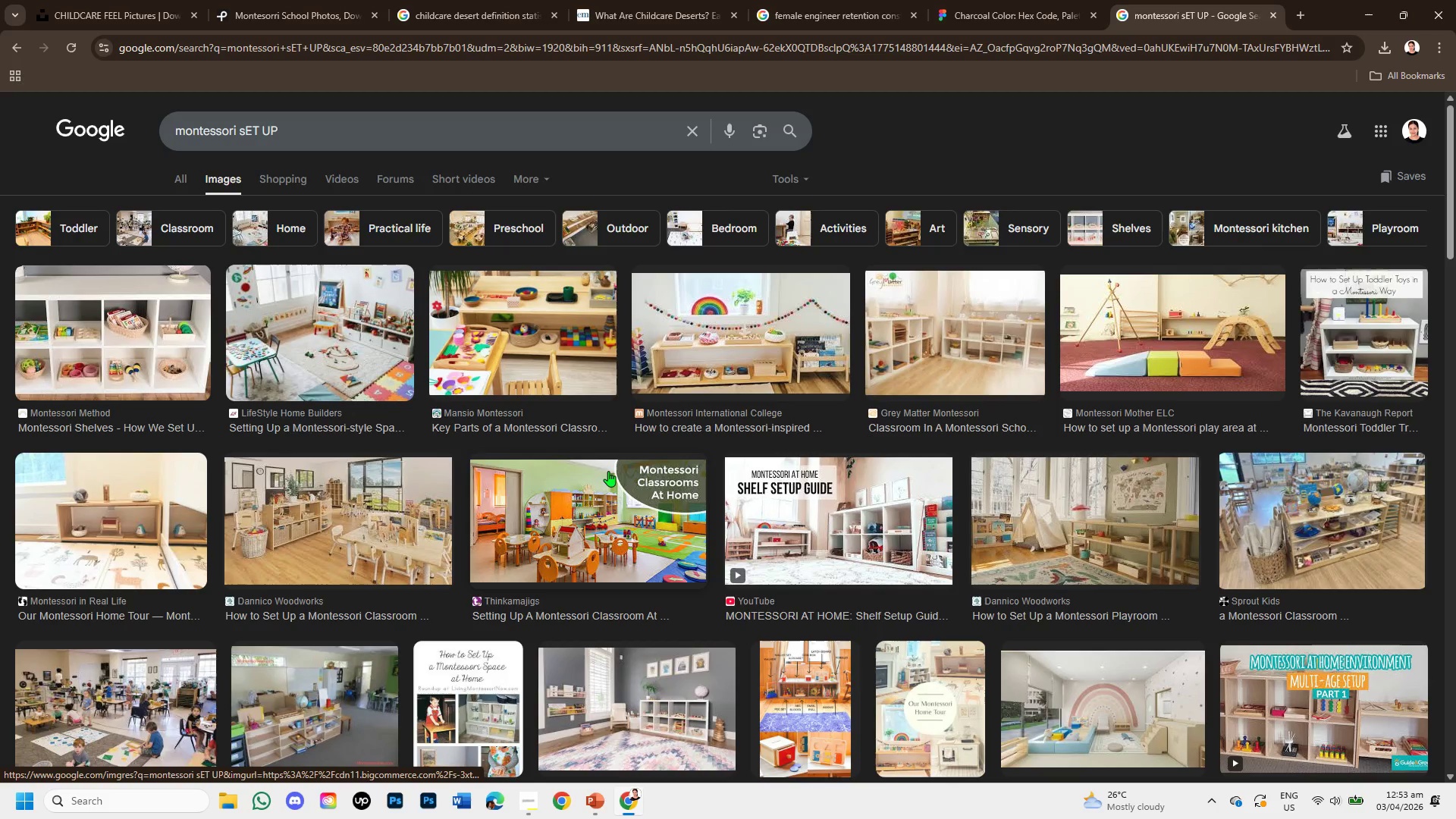 
wait(7.25)
 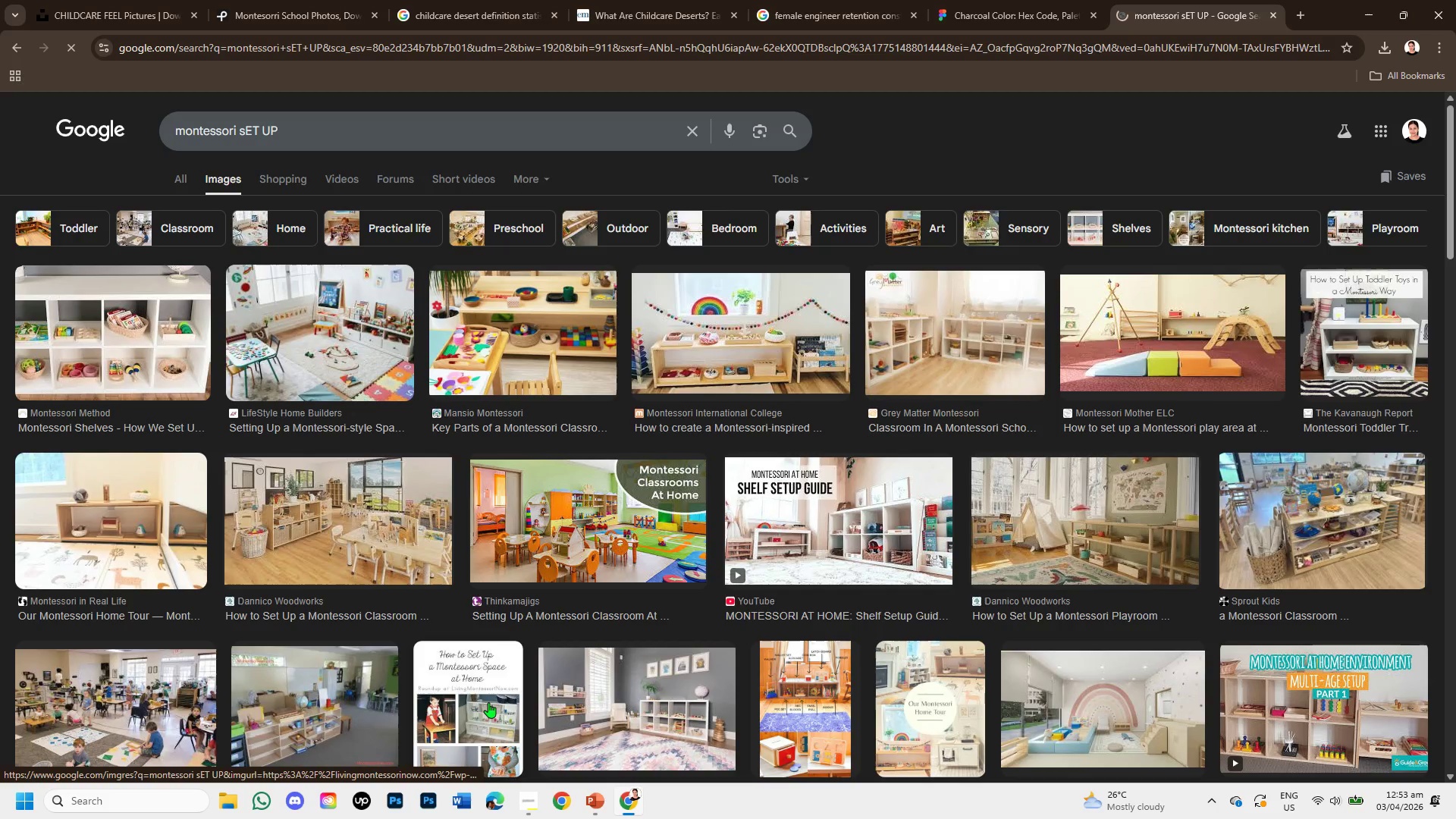 
scroll: coordinate [977, 664], scroll_direction: down, amount: 4.0
 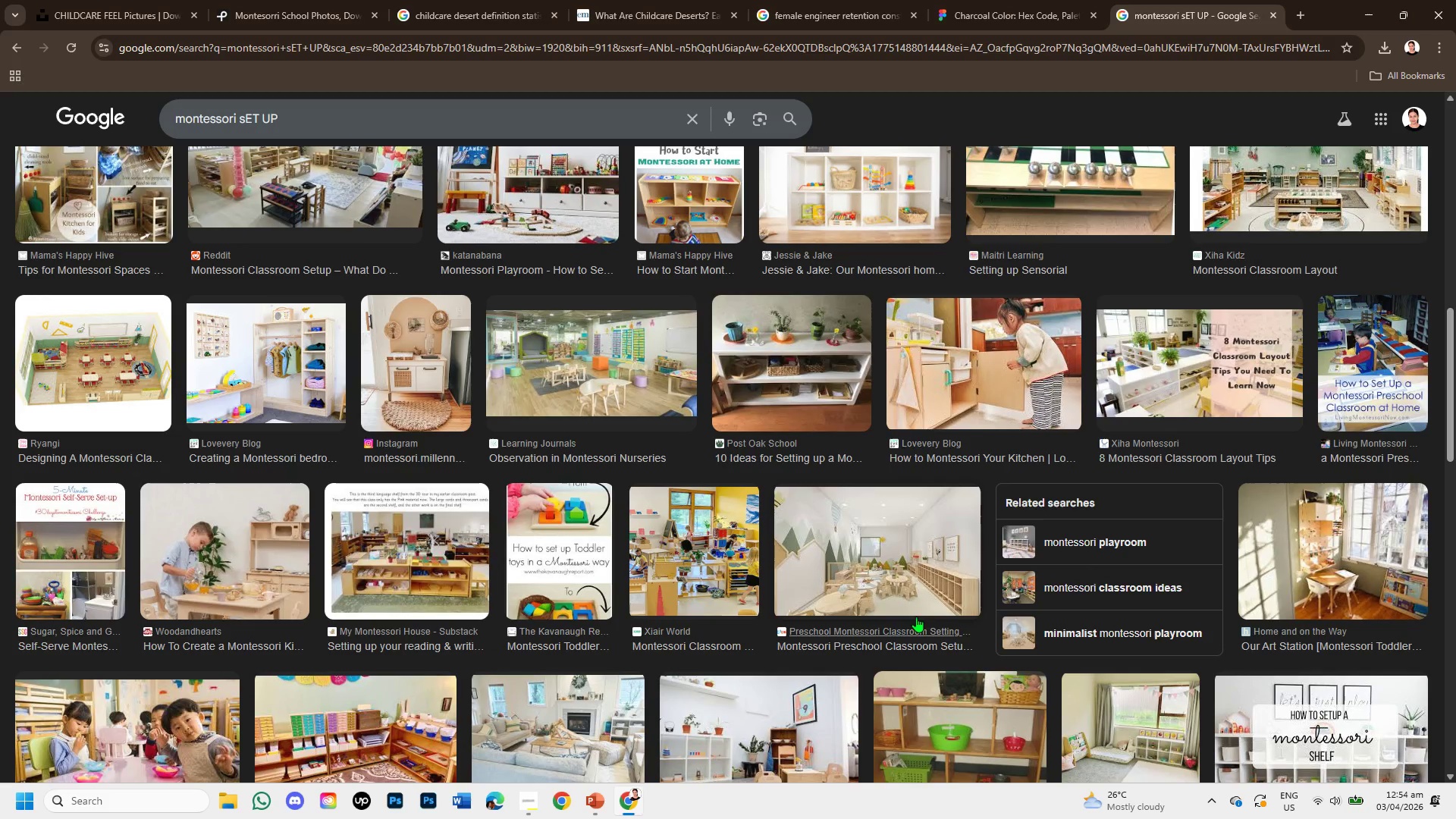 
left_click([896, 568])
 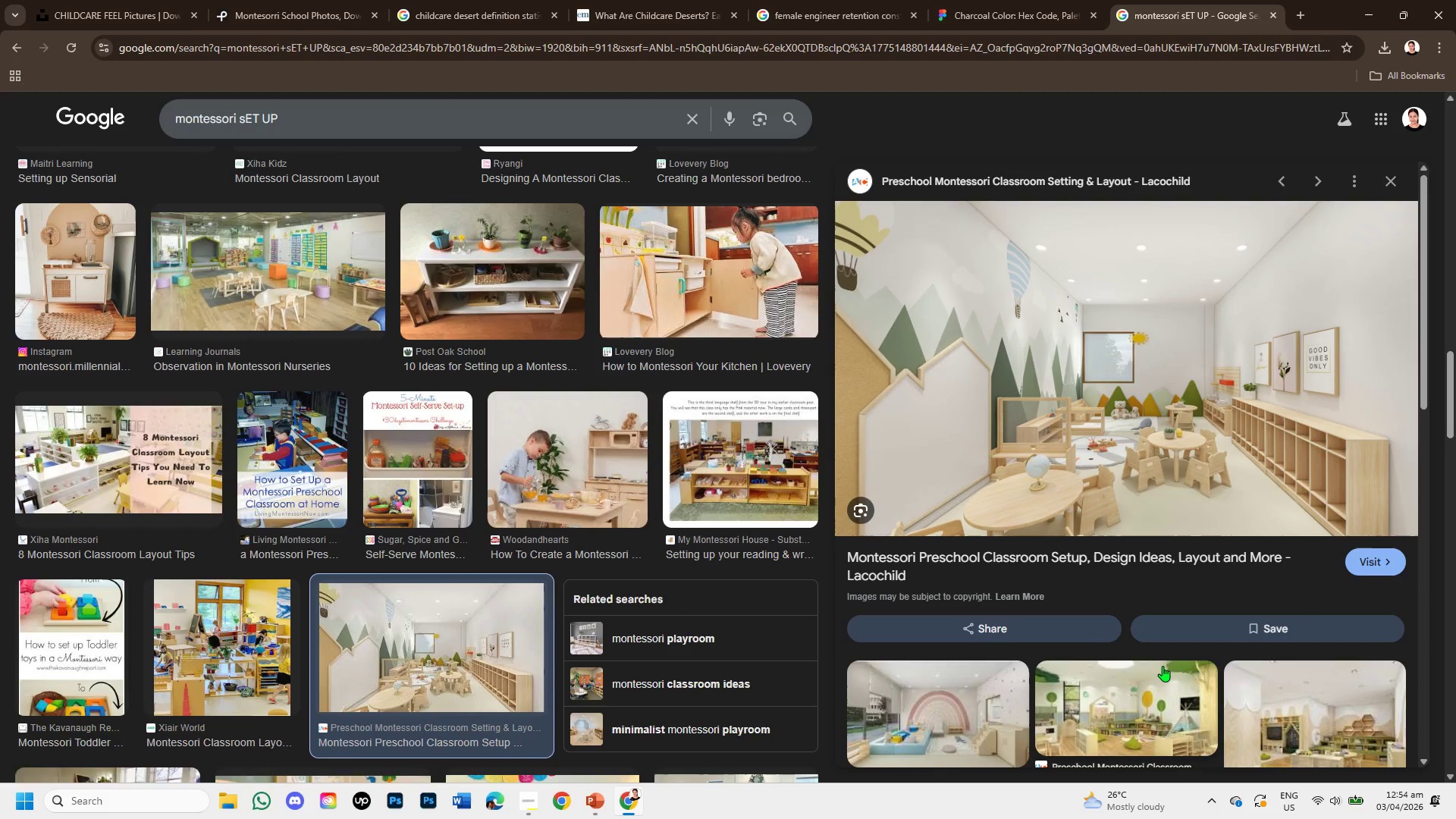 
wait(6.39)
 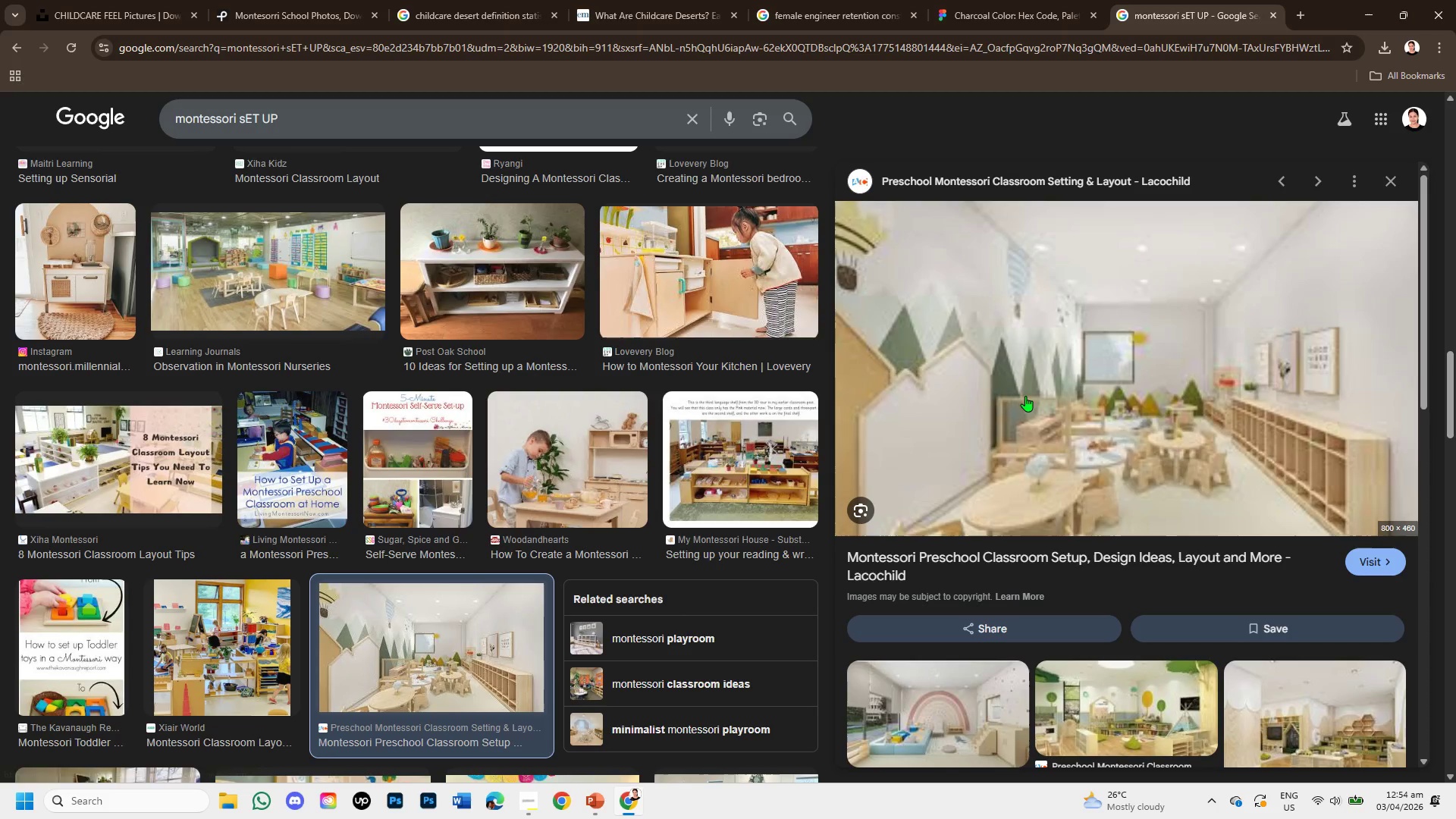 
scroll: coordinate [1163, 686], scroll_direction: down, amount: 1.0
 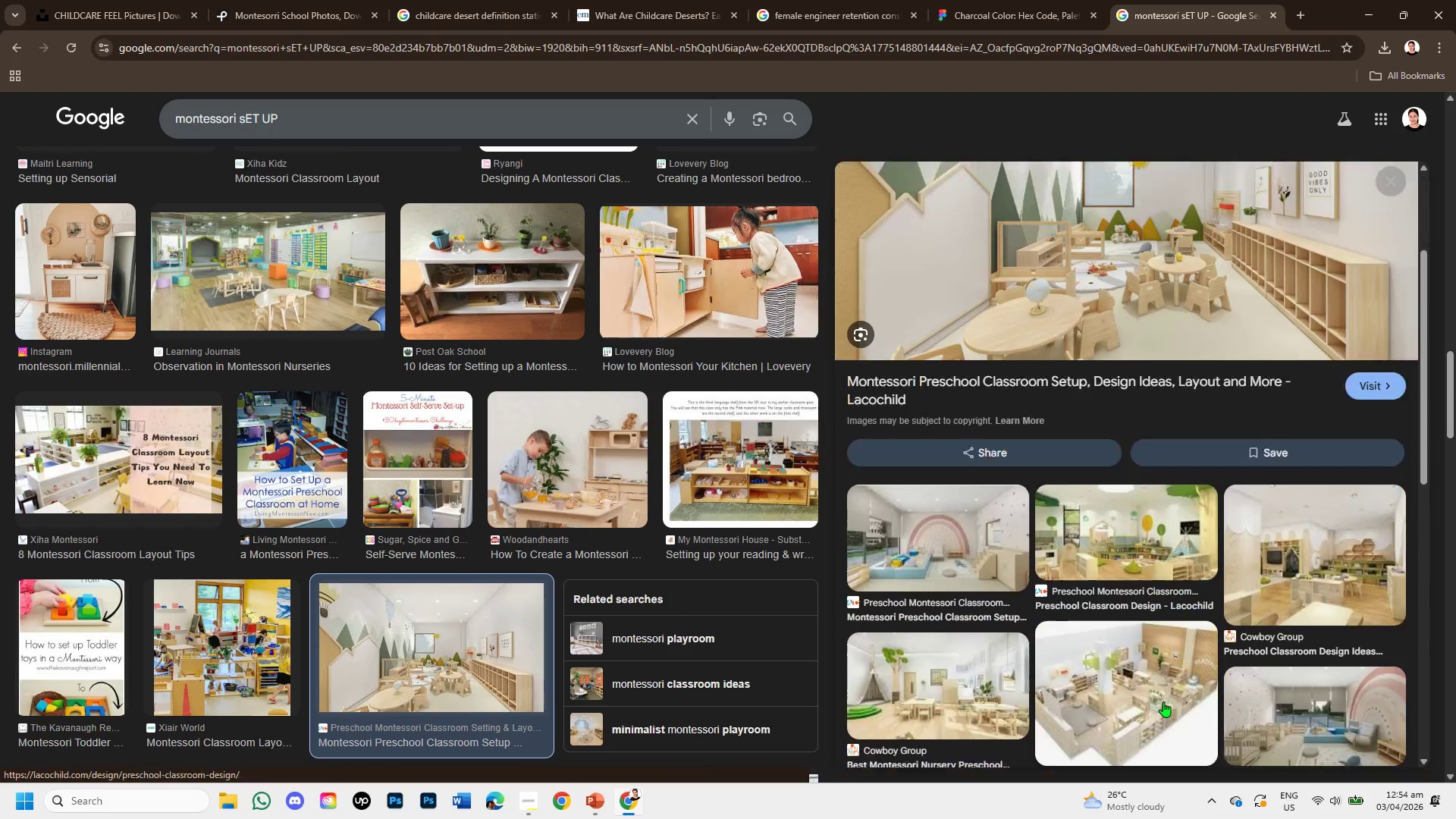 
mouse_move([1147, 709])
 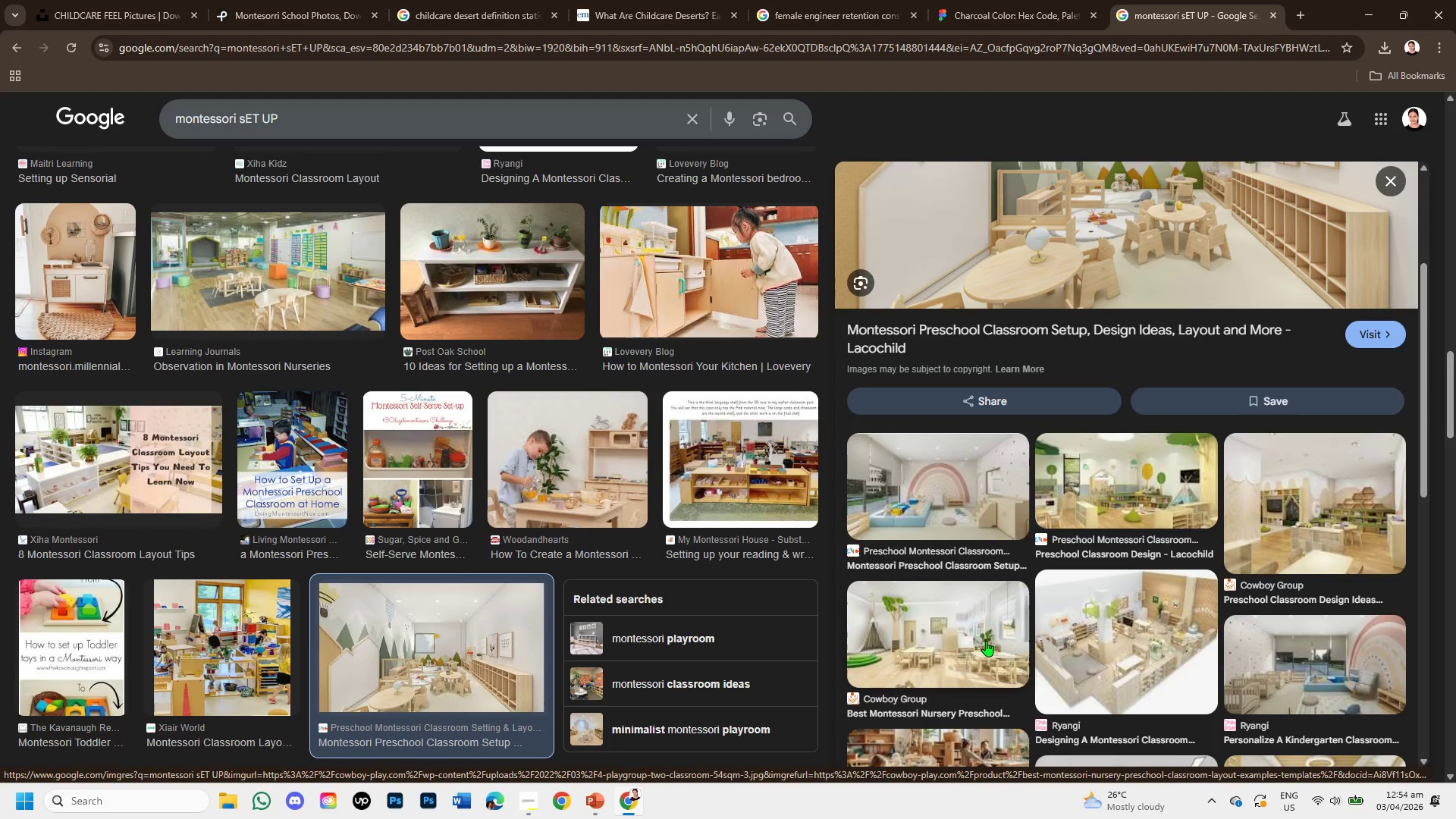 
left_click([986, 641])
 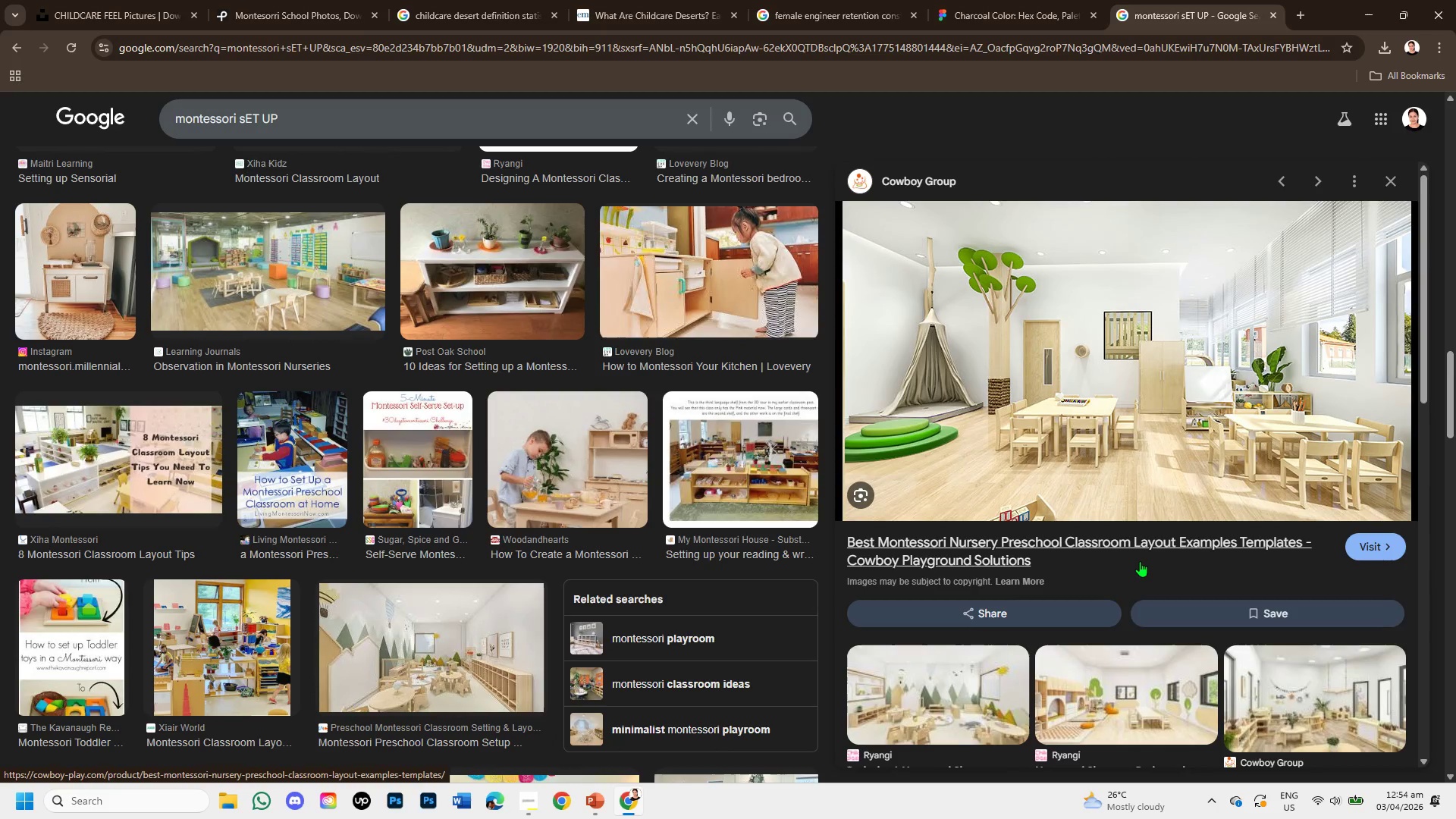 
wait(6.69)
 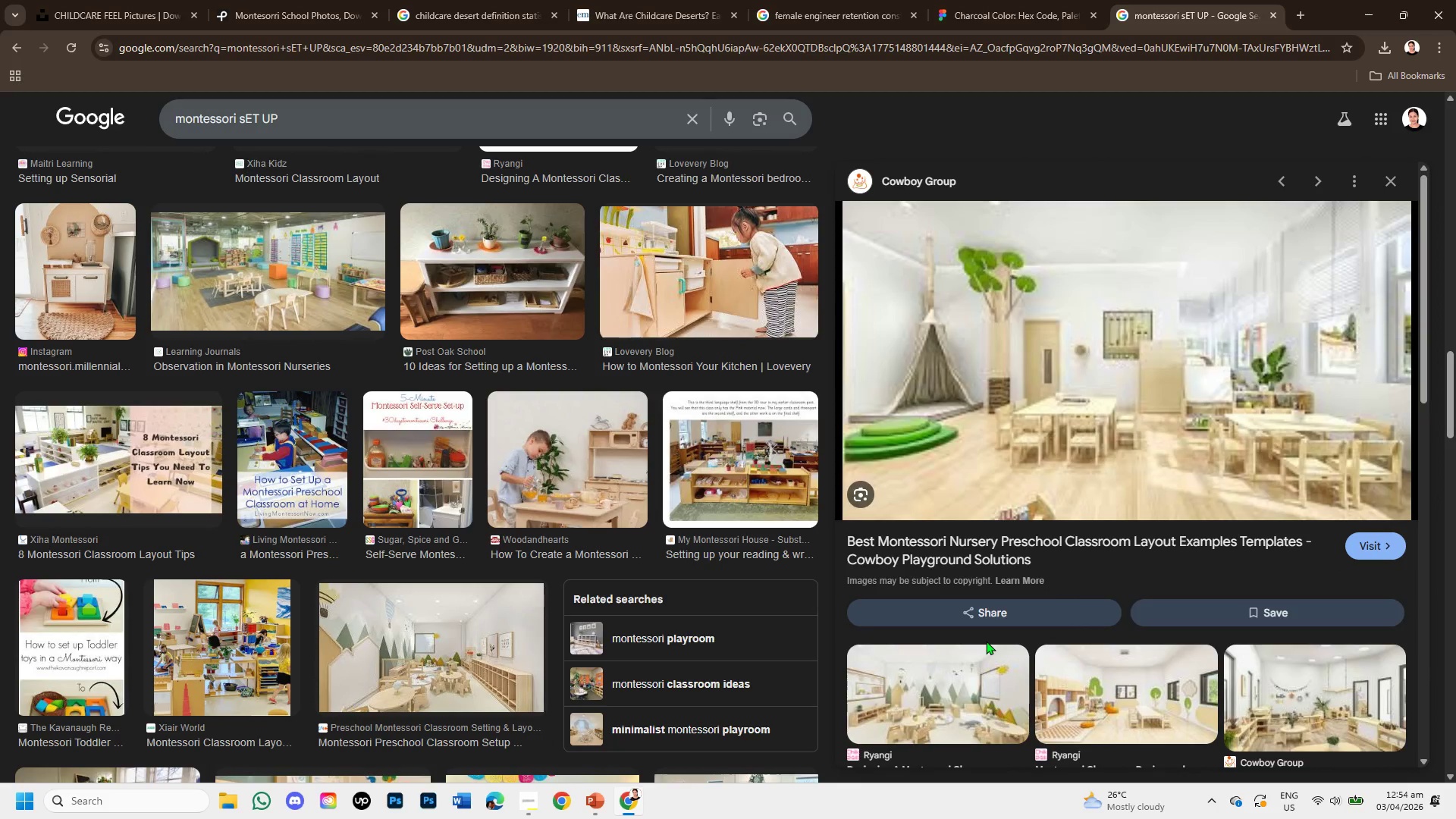 
scroll: coordinate [1150, 564], scroll_direction: down, amount: 3.0
 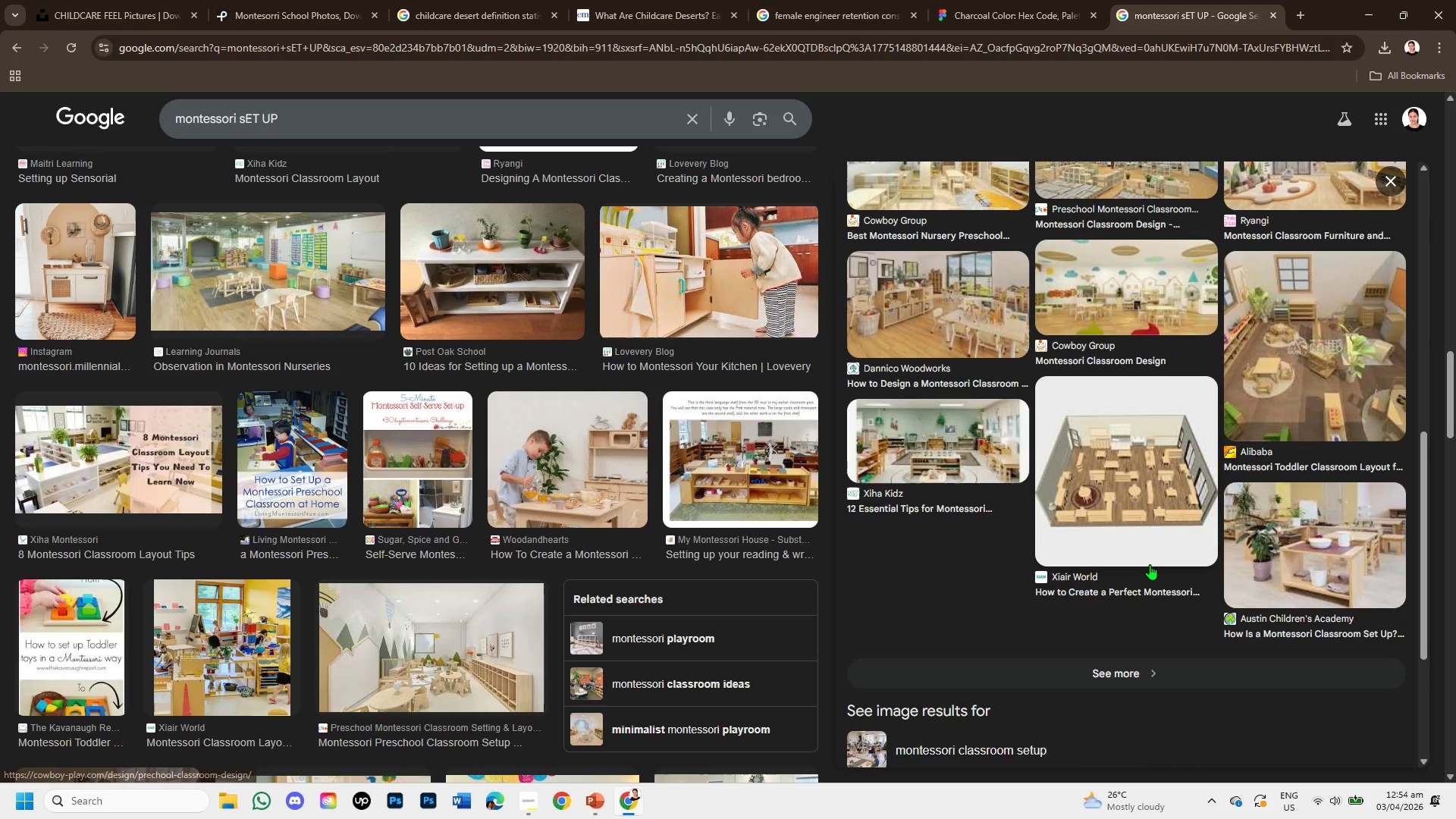 
scroll: coordinate [1150, 563], scroll_direction: up, amount: 2.0
 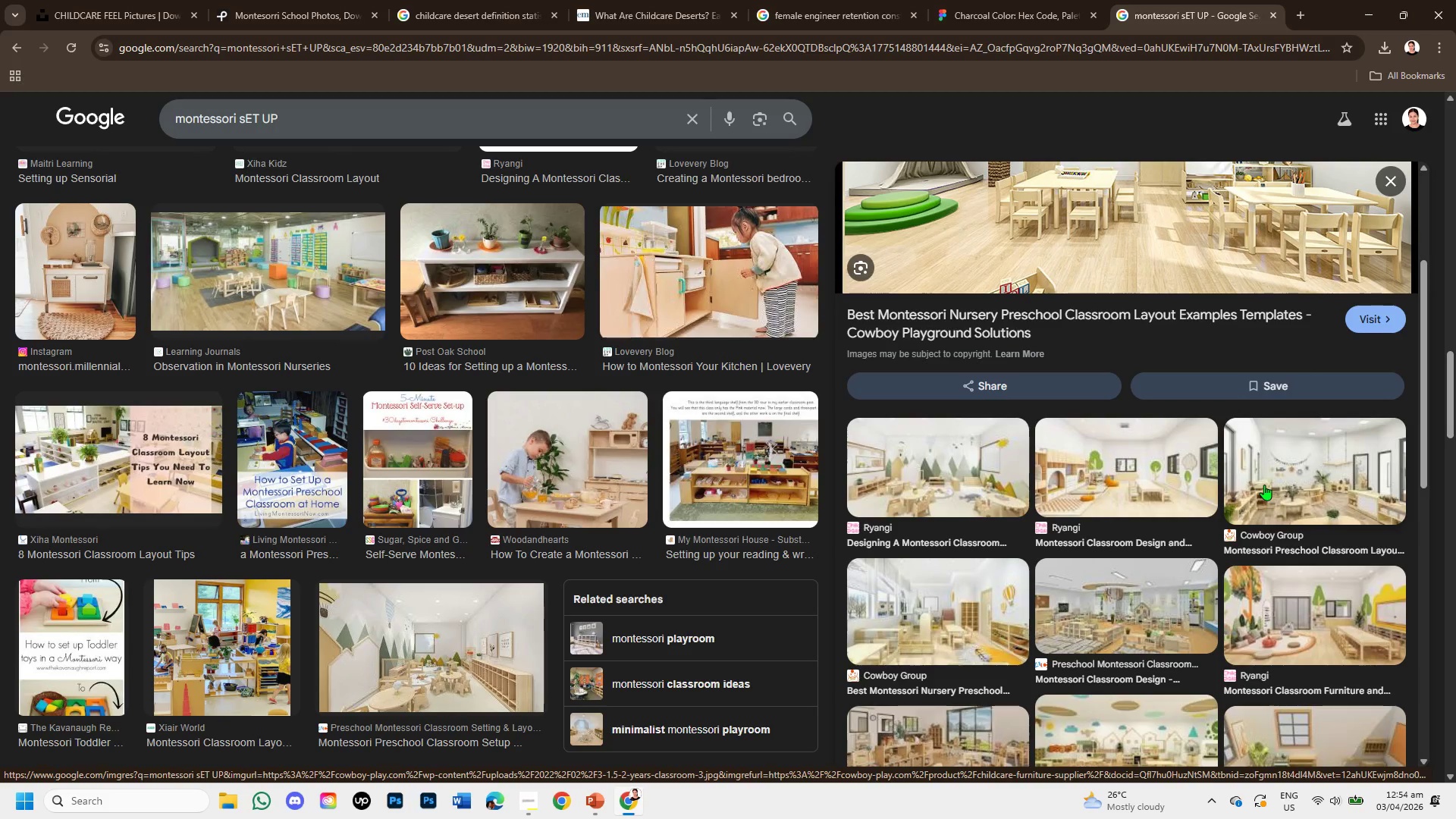 
wait(5.82)
 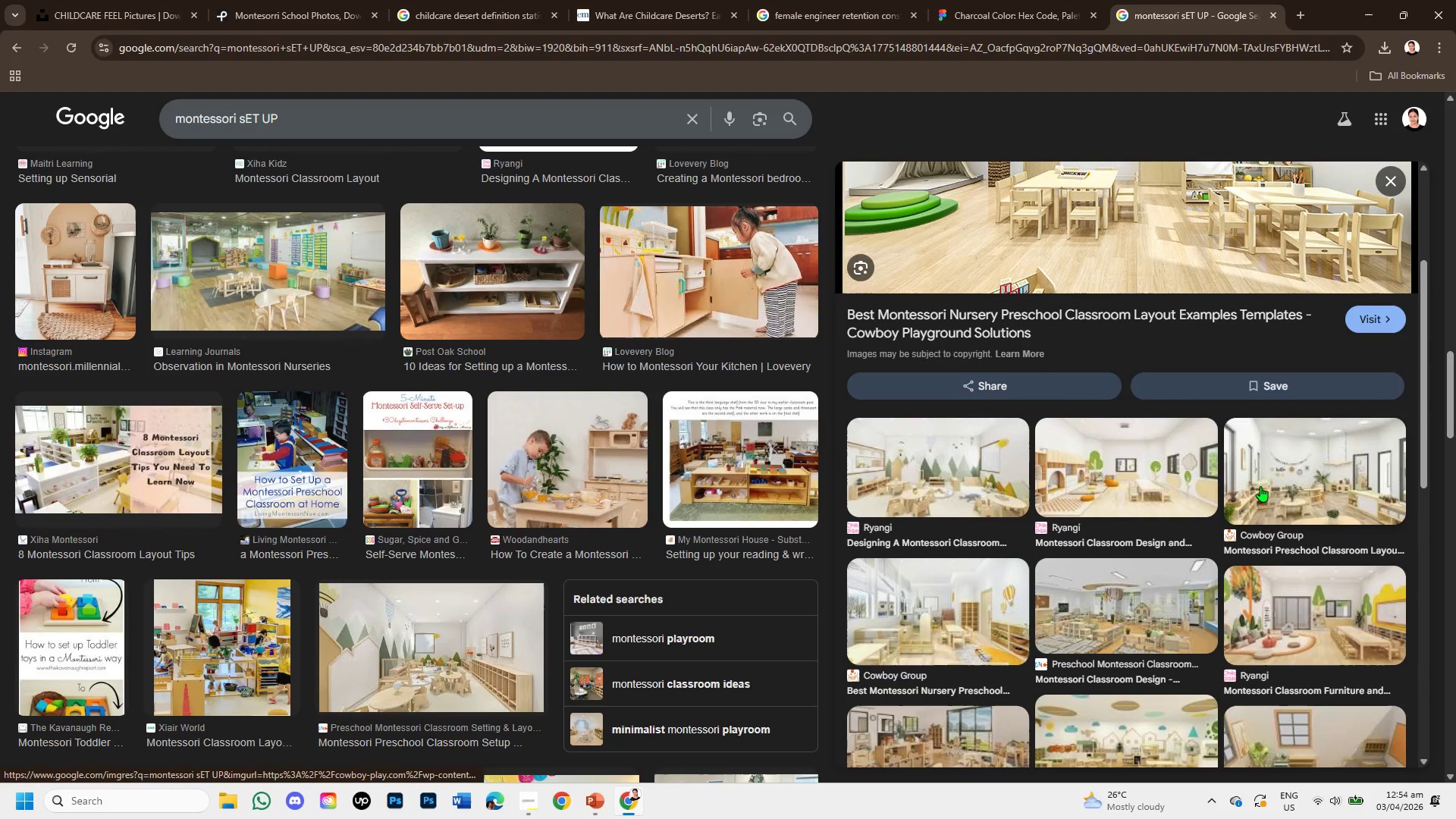 
left_click([1266, 478])
 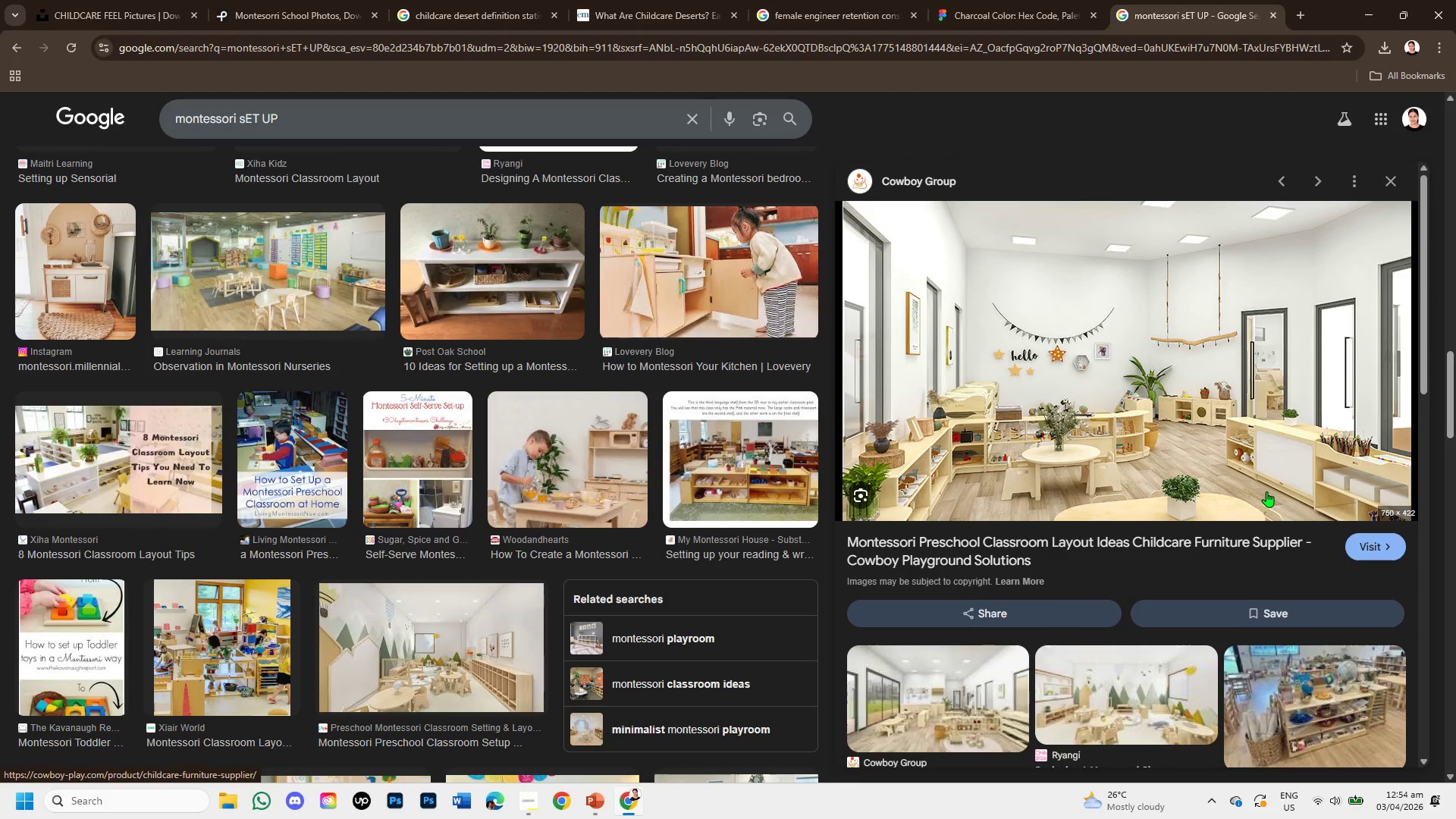 
wait(6.34)
 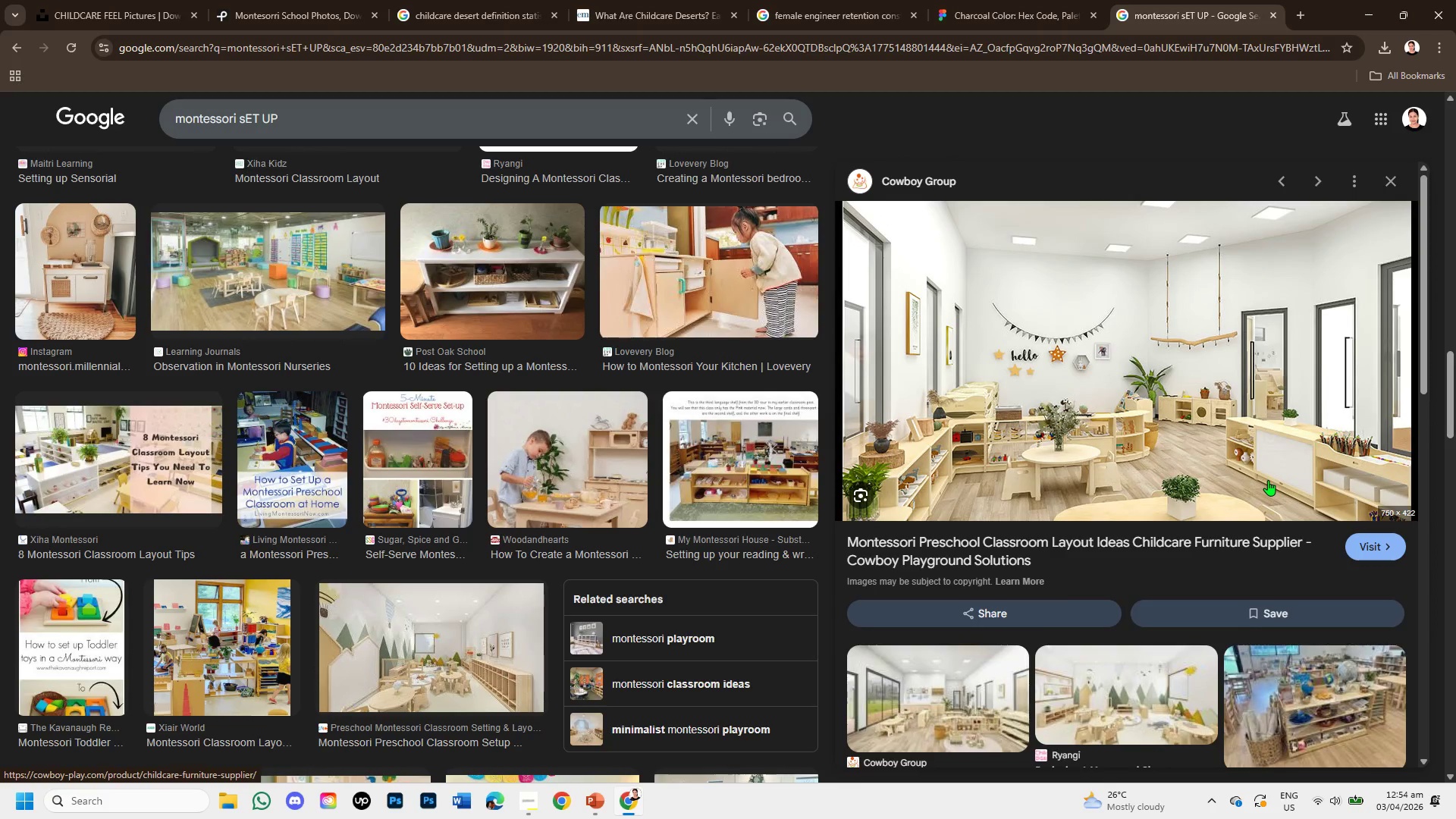 
scroll: coordinate [1266, 492], scroll_direction: down, amount: 1.0
 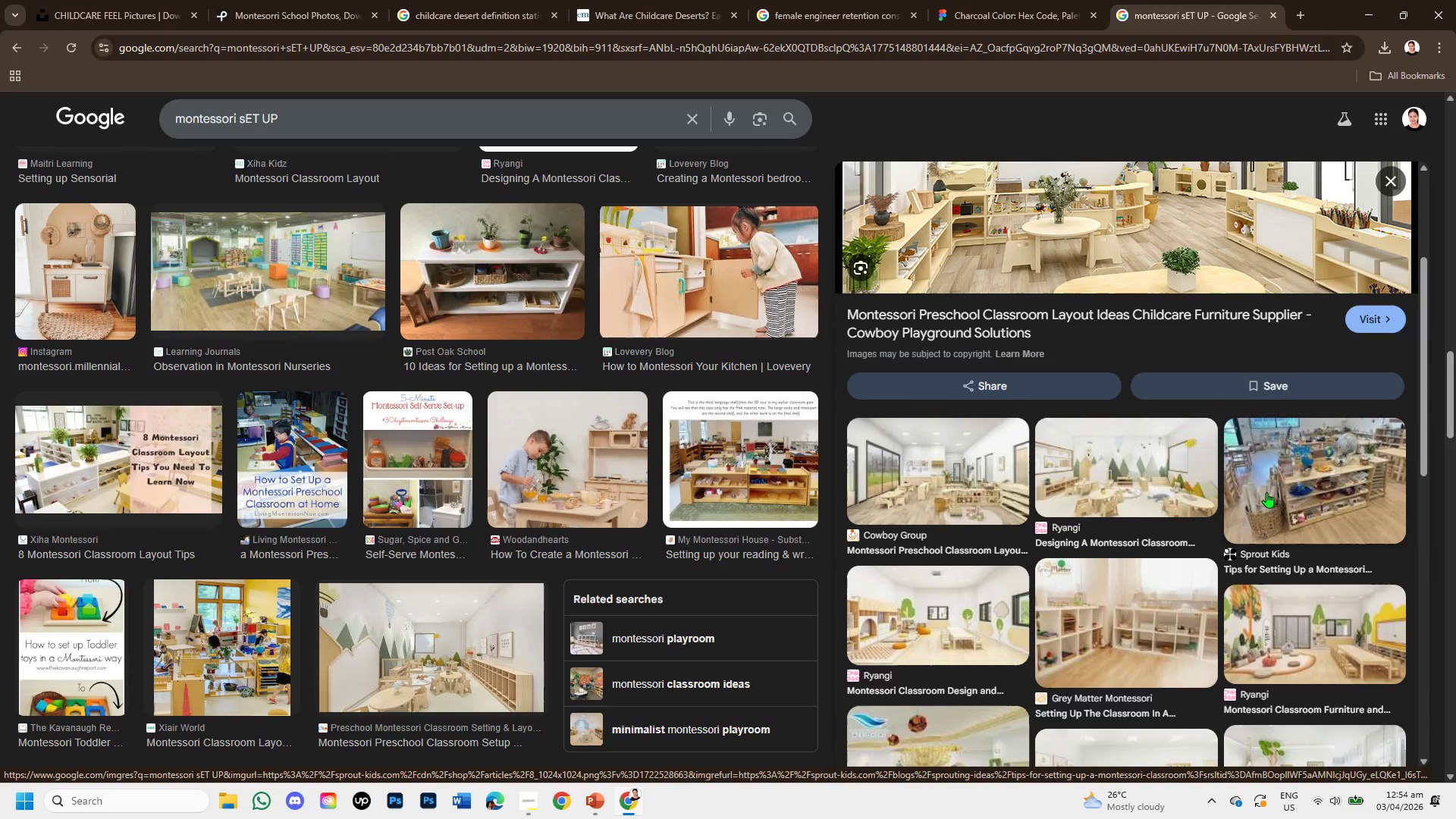 
scroll: coordinate [1266, 492], scroll_direction: up, amount: 1.0
 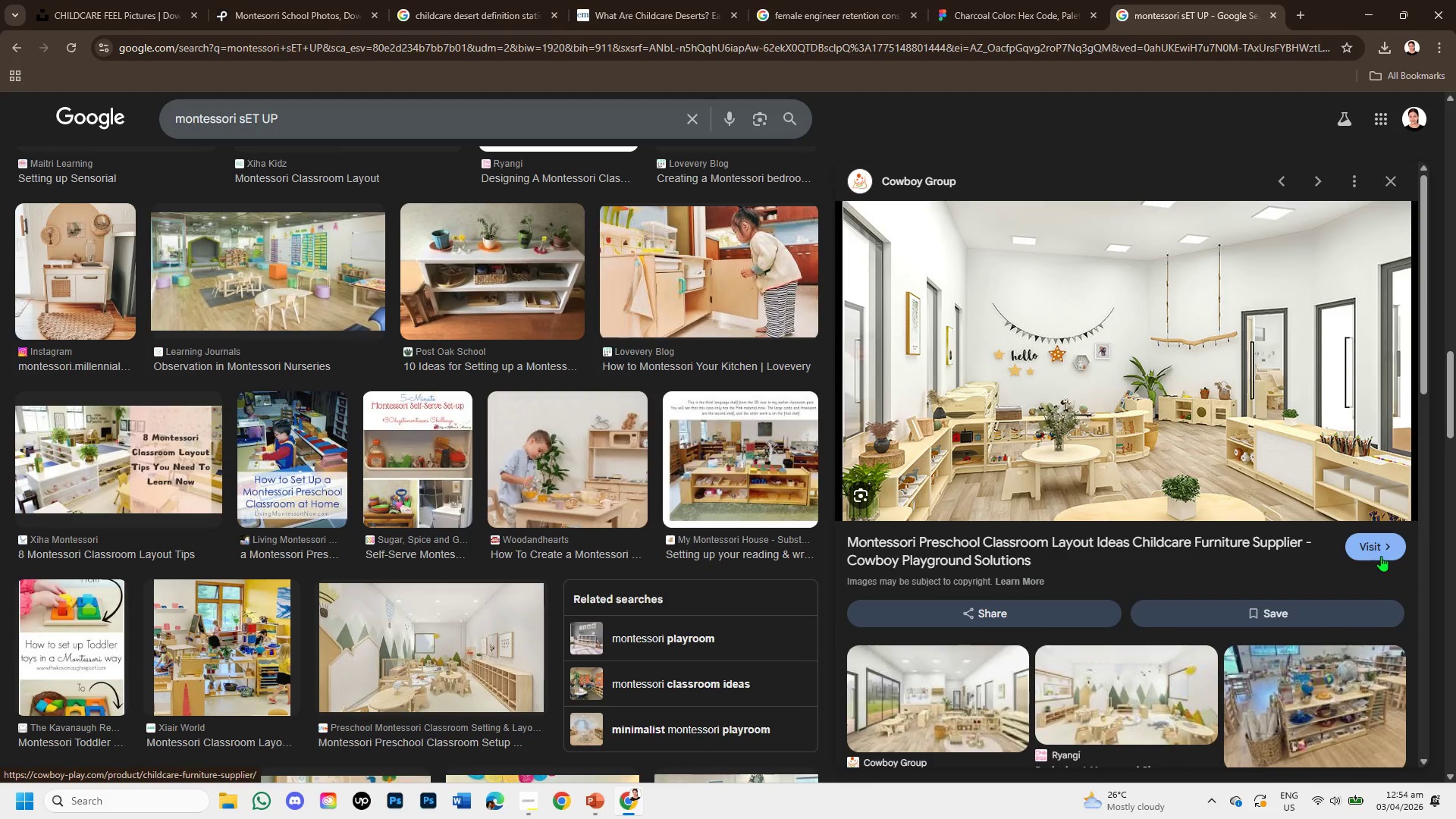 
left_click([1379, 554])
 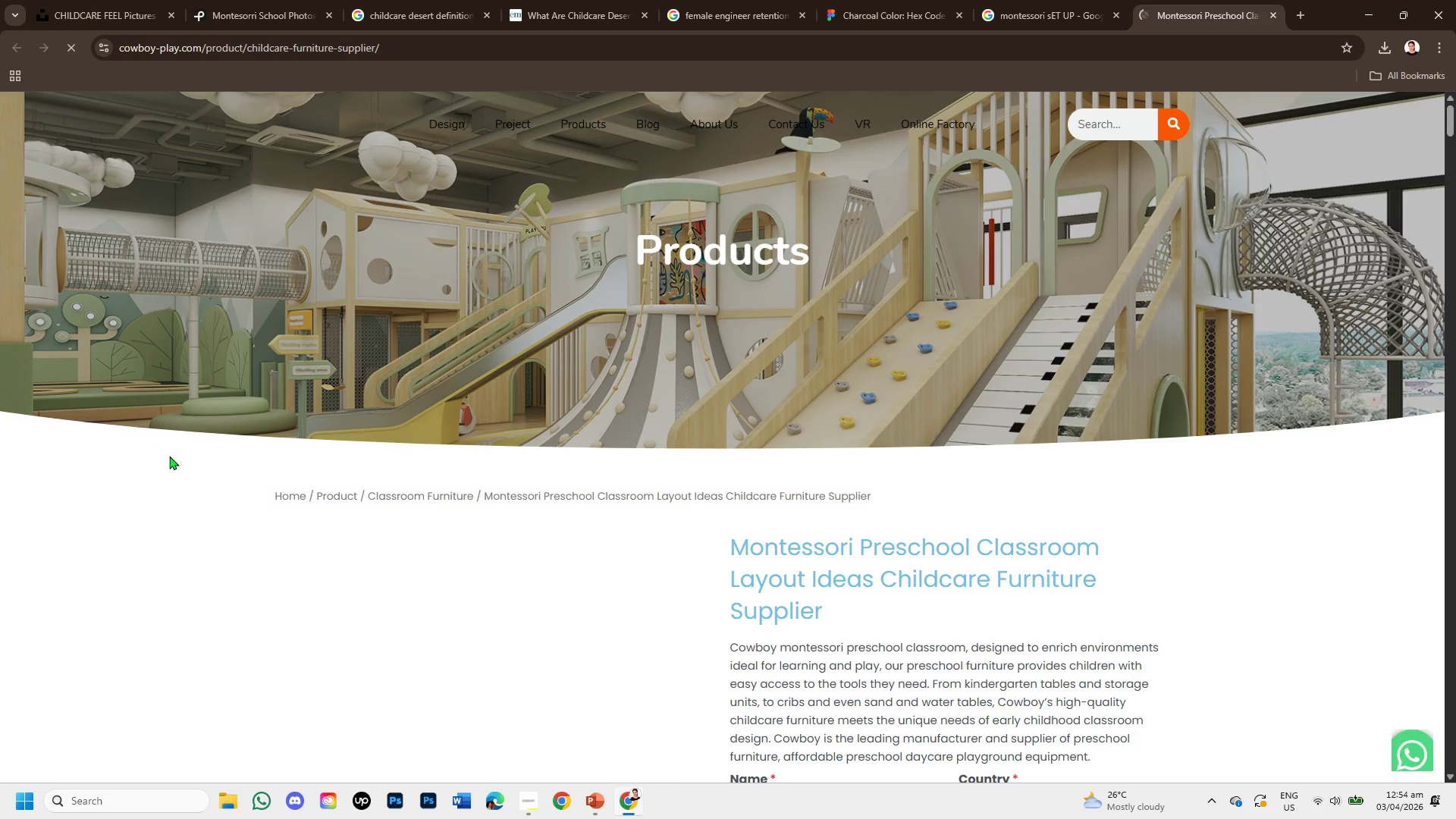 
scroll: coordinate [681, 516], scroll_direction: up, amount: 4.0
 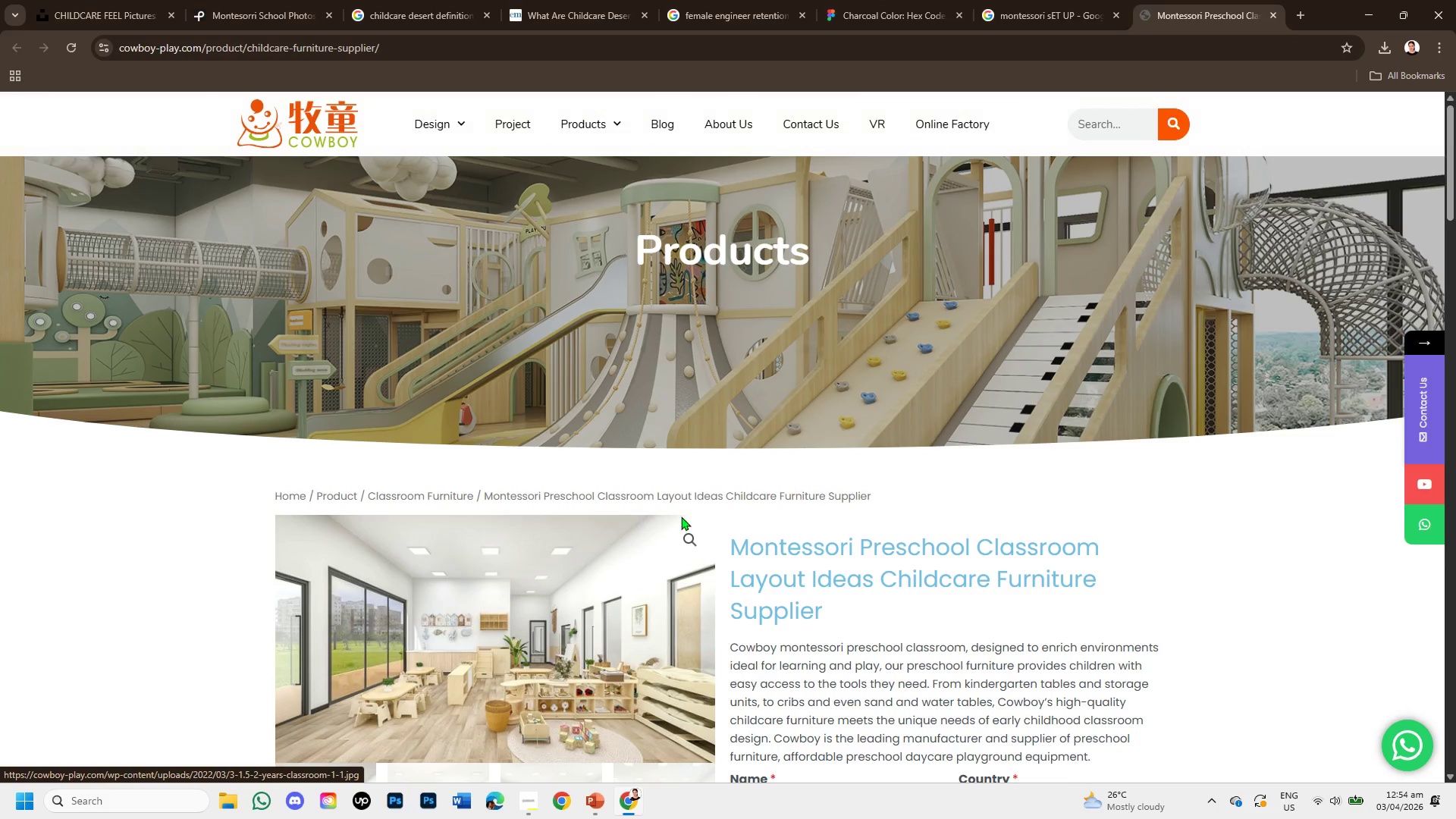 
scroll: coordinate [684, 519], scroll_direction: down, amount: 4.0
 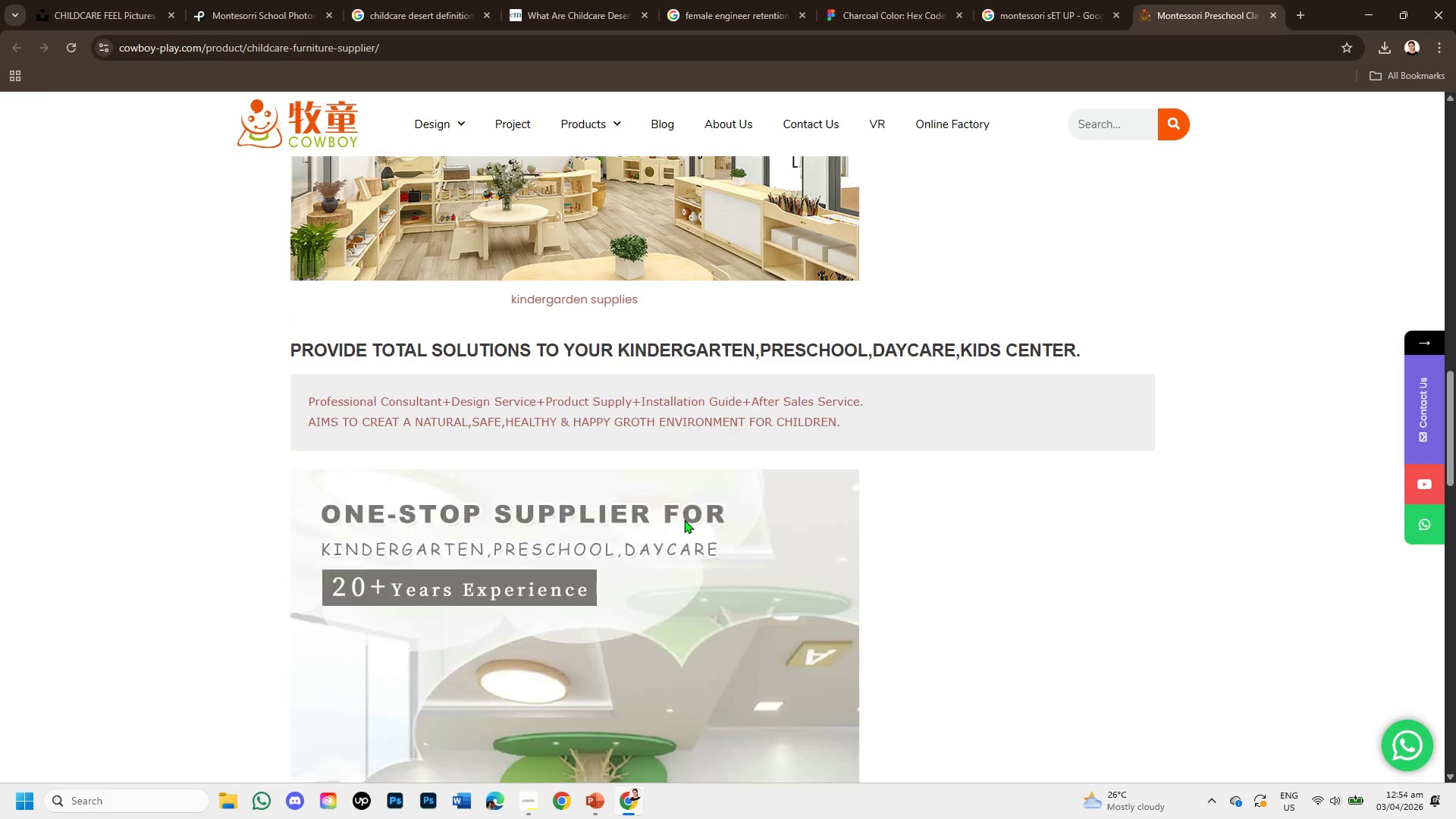 
scroll: coordinate [684, 519], scroll_direction: up, amount: 1.0
 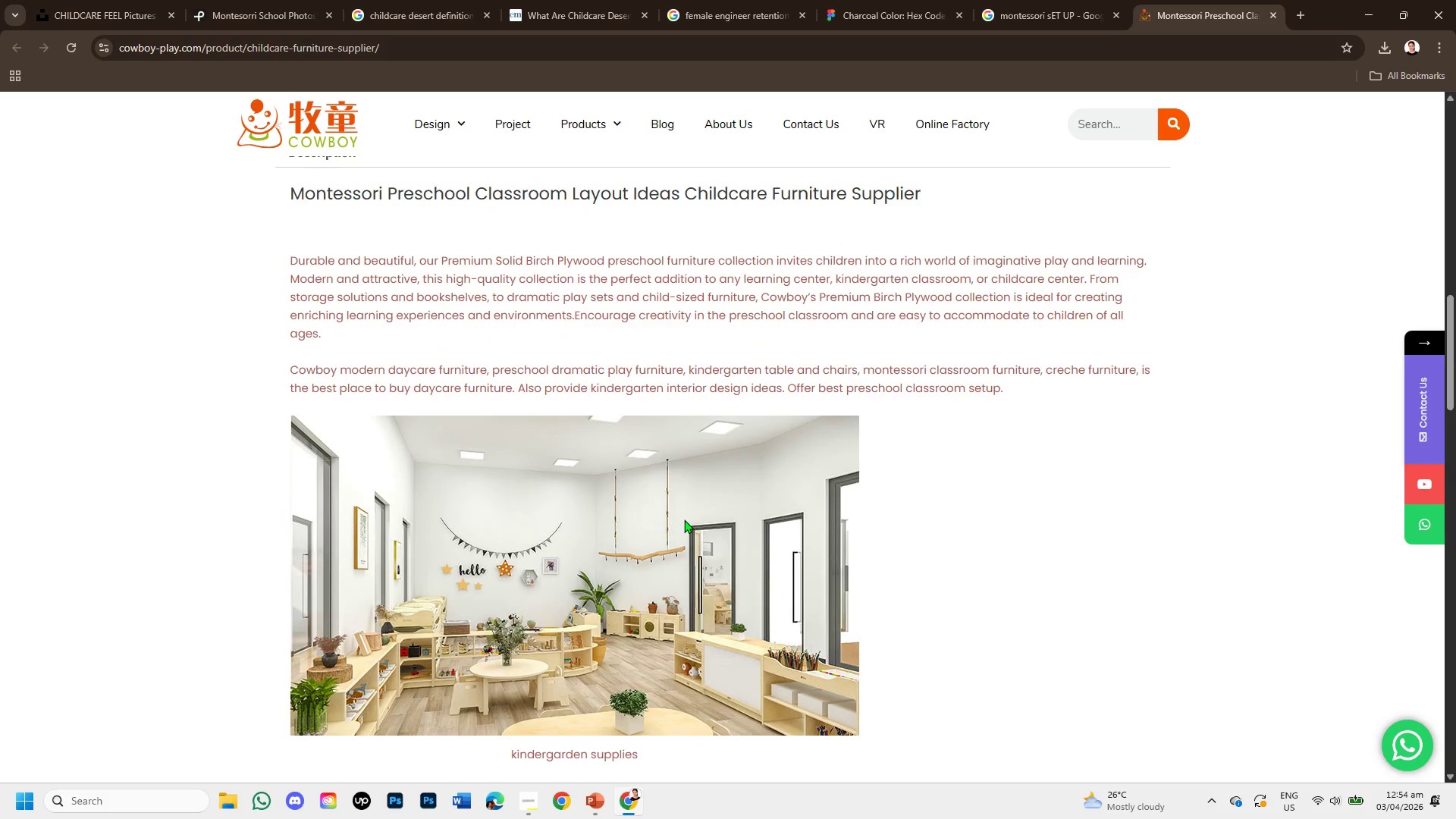 
scroll: coordinate [684, 519], scroll_direction: down, amount: 9.0
 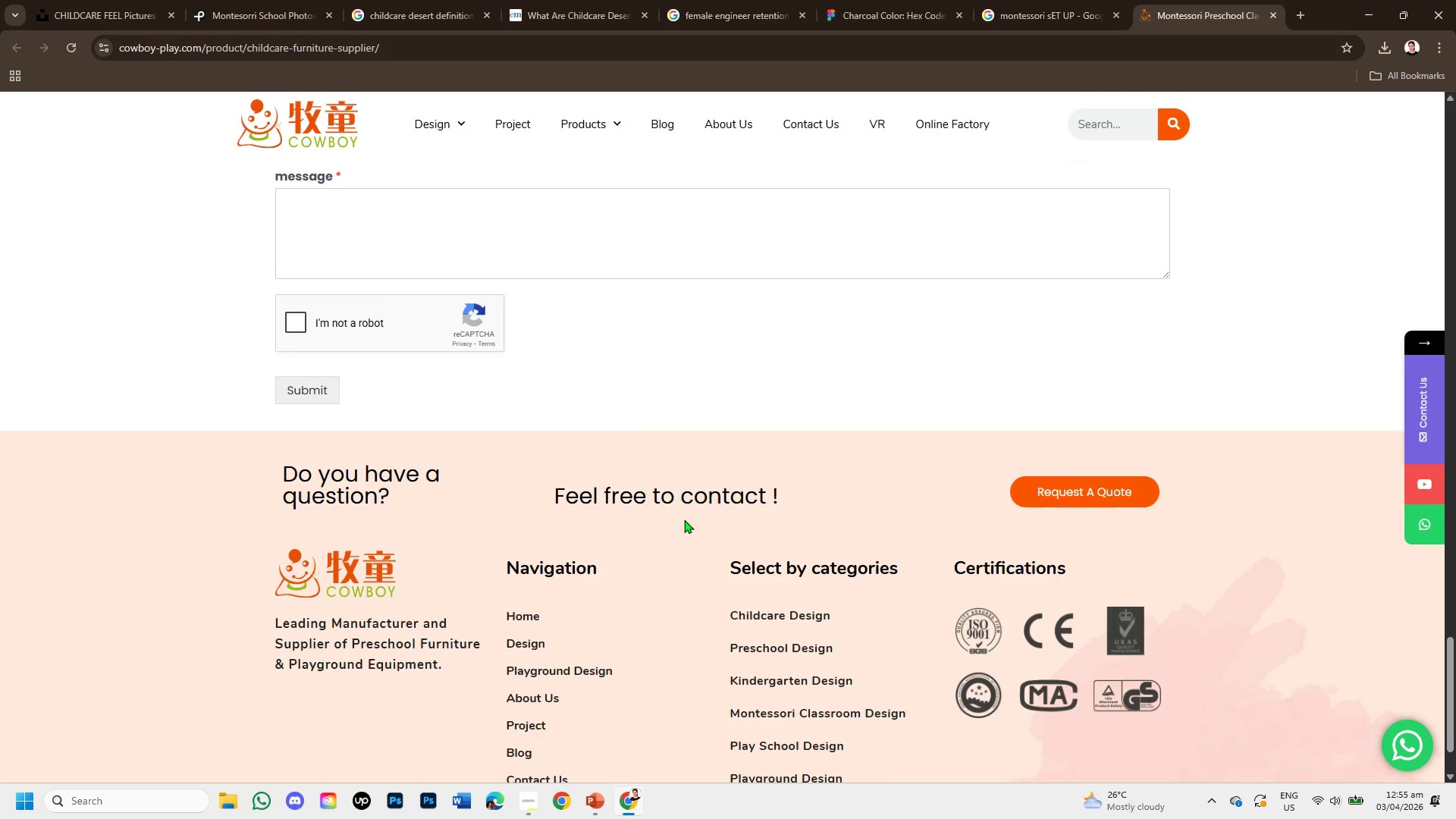 
scroll: coordinate [684, 507], scroll_direction: up, amount: 8.0
 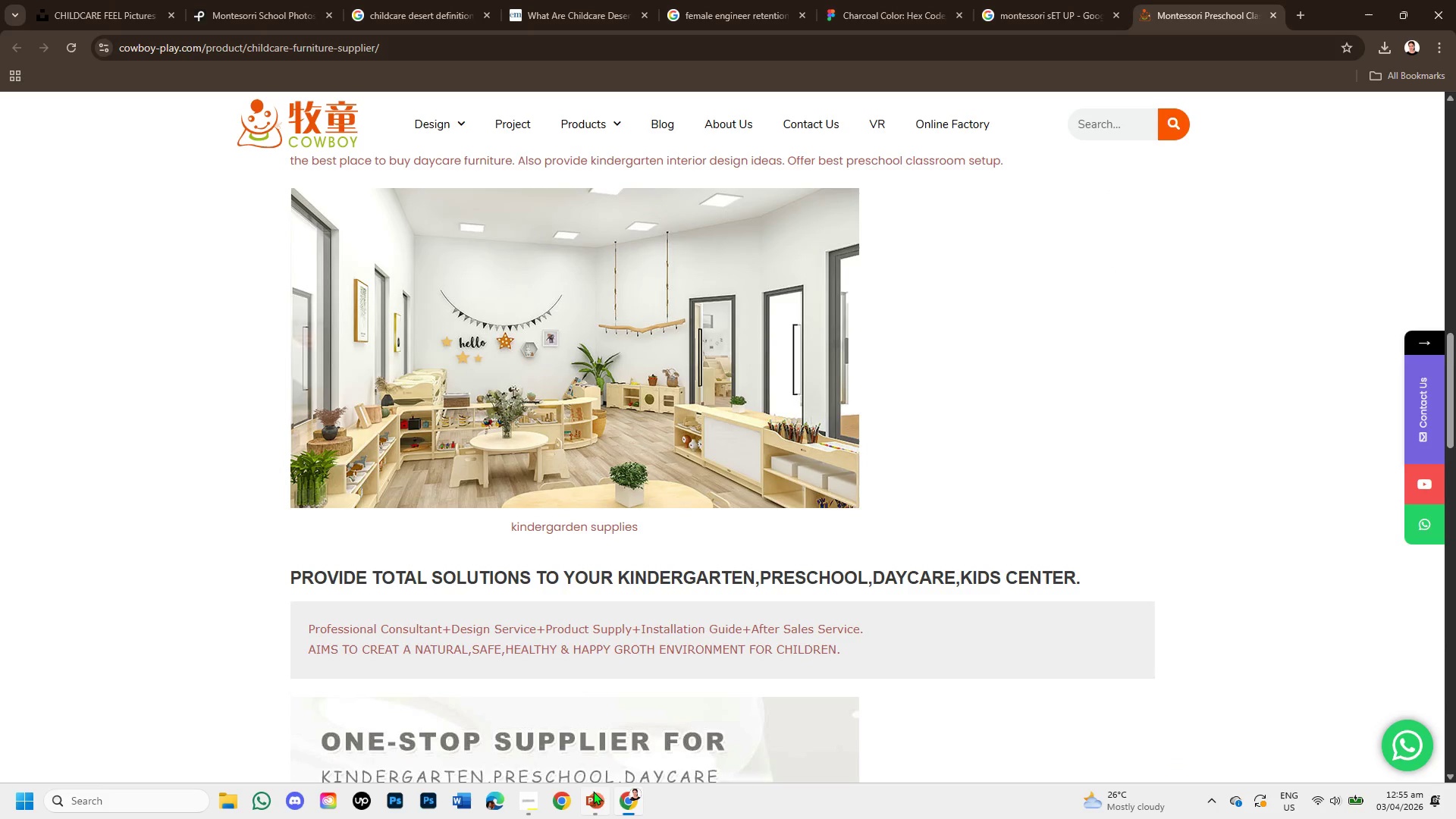 
left_click([592, 792])
 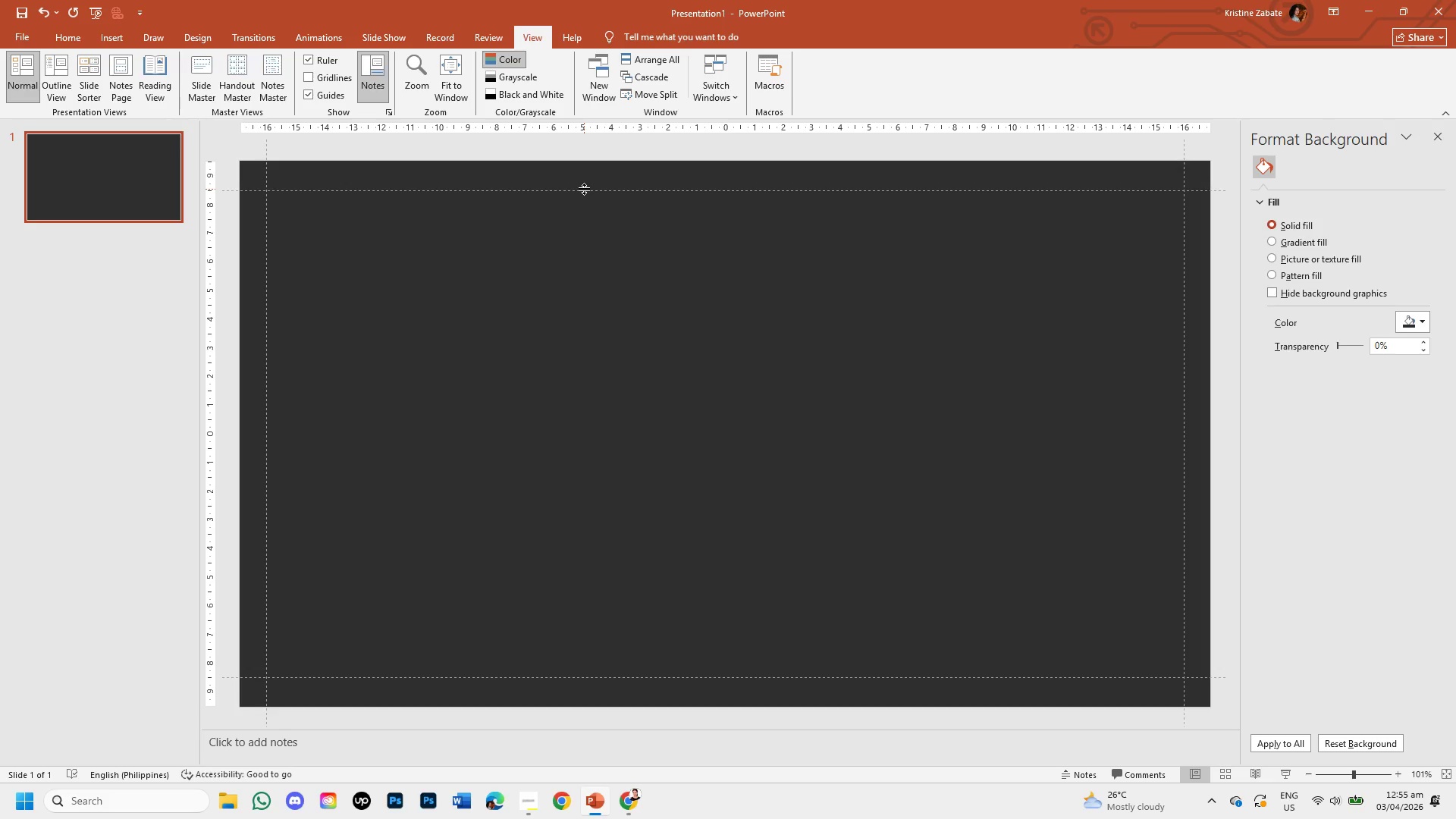 
wait(16.77)
 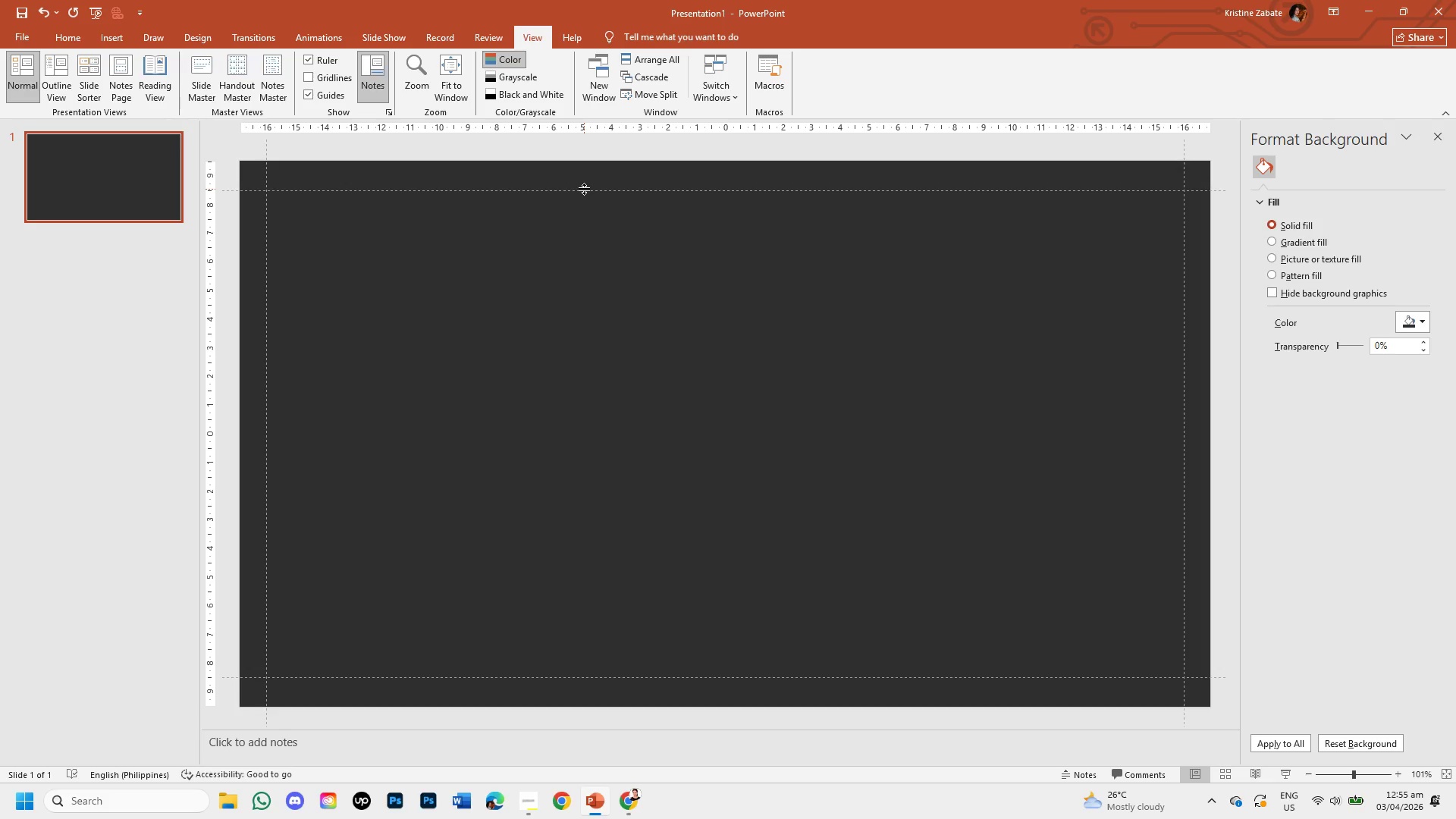 
left_click([112, 37])
 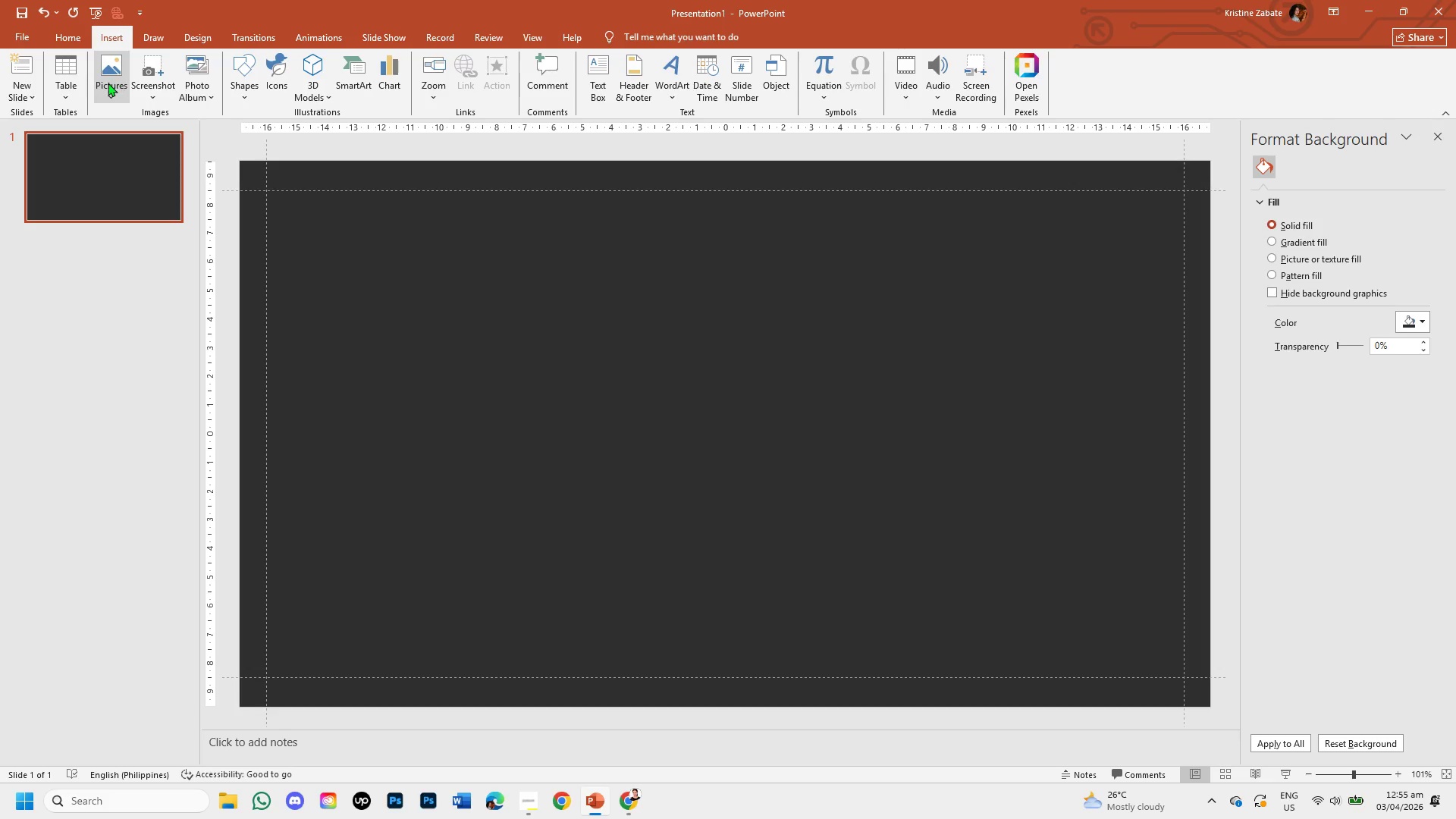 
left_click([108, 83])
 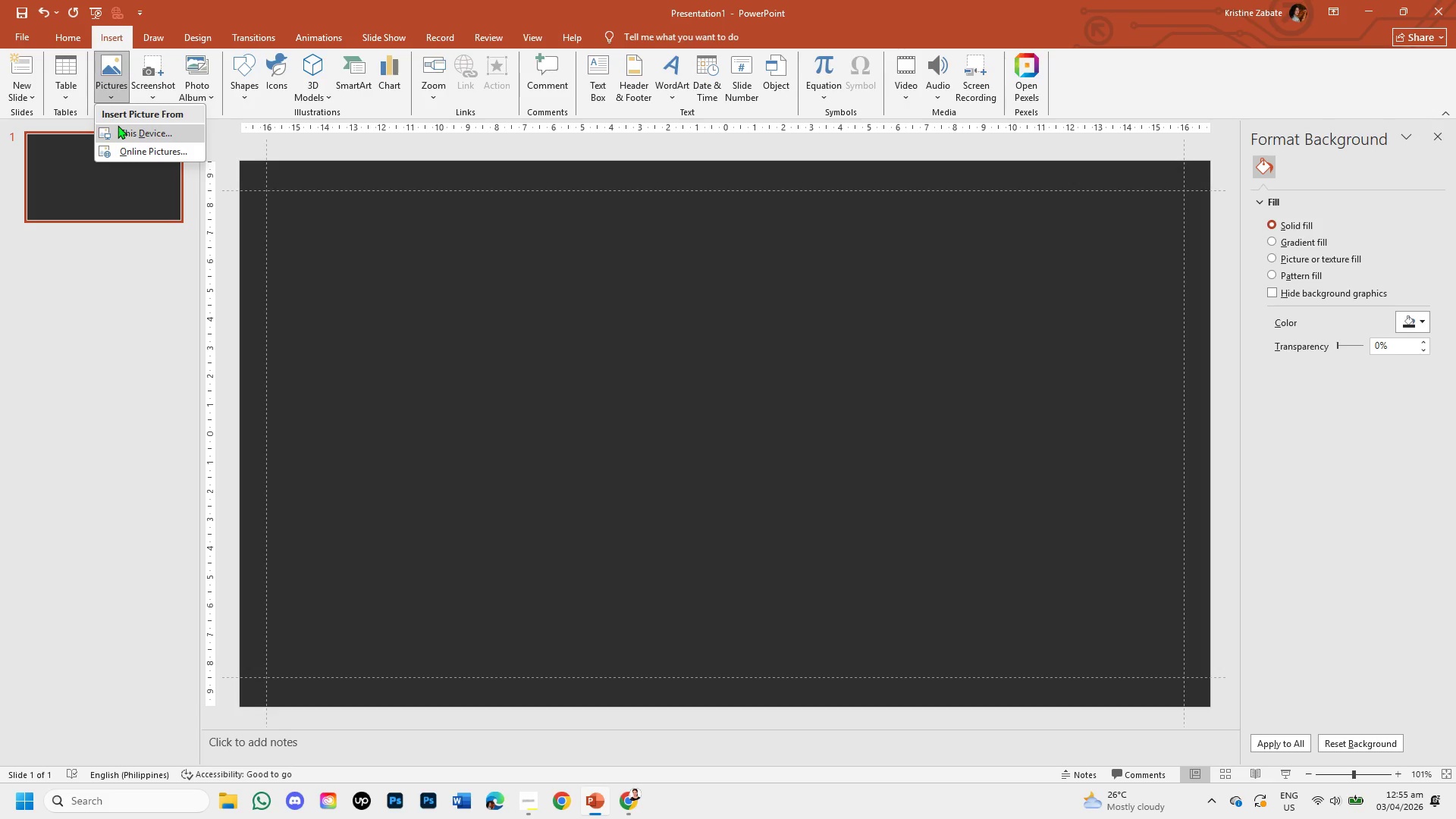 
left_click([118, 125])
 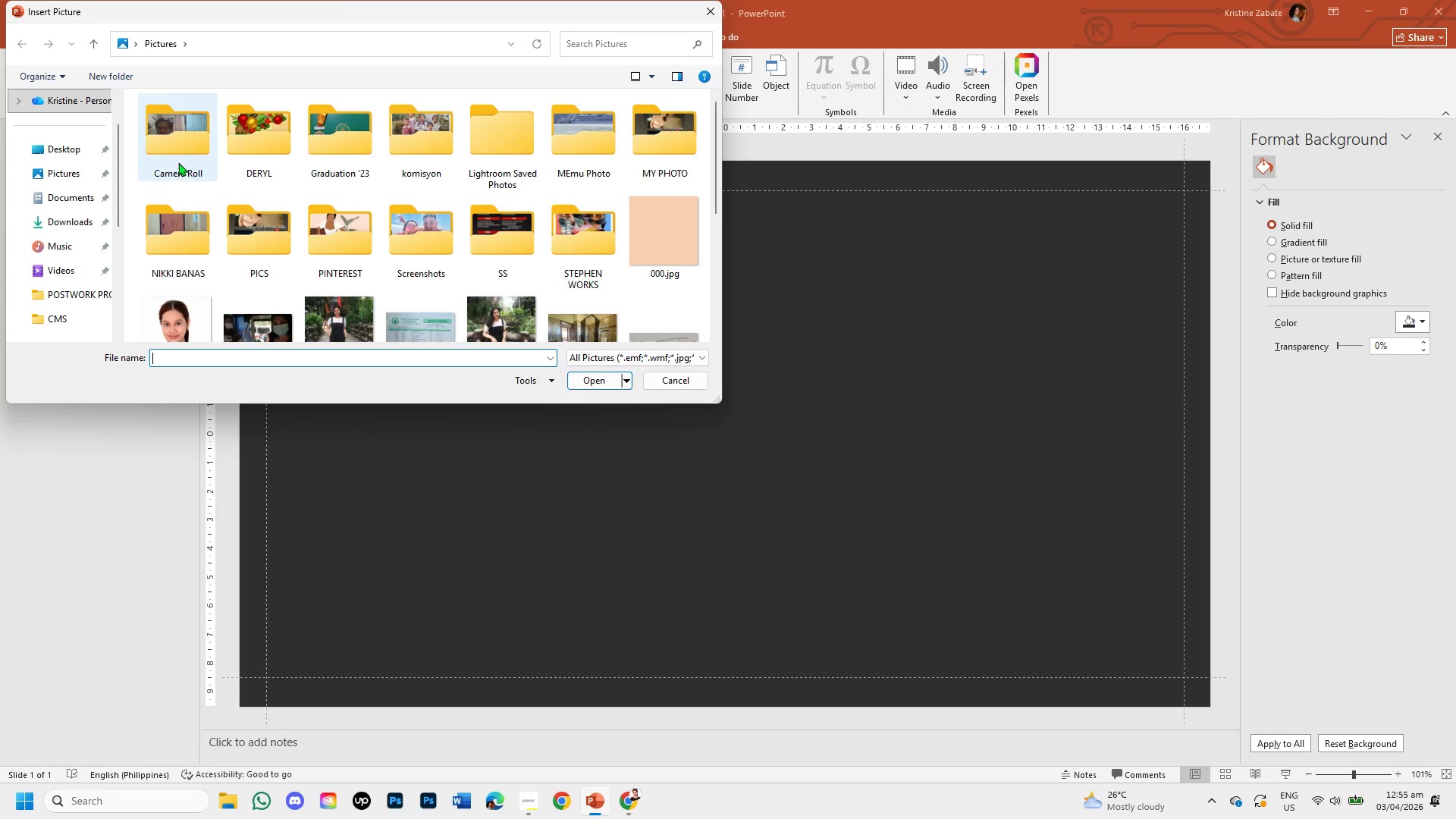 
left_click([83, 214])
 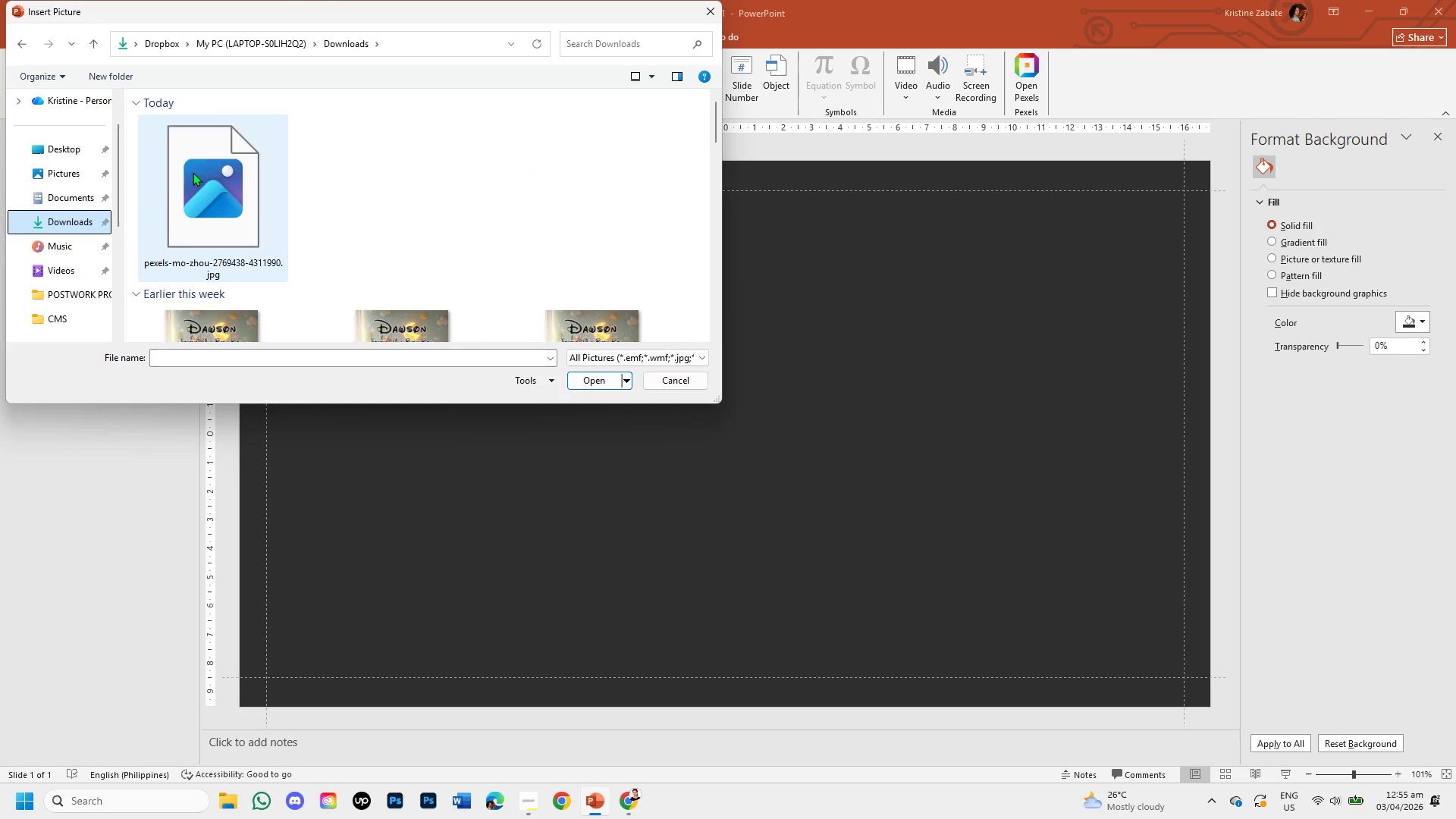 
double_click([193, 172])
 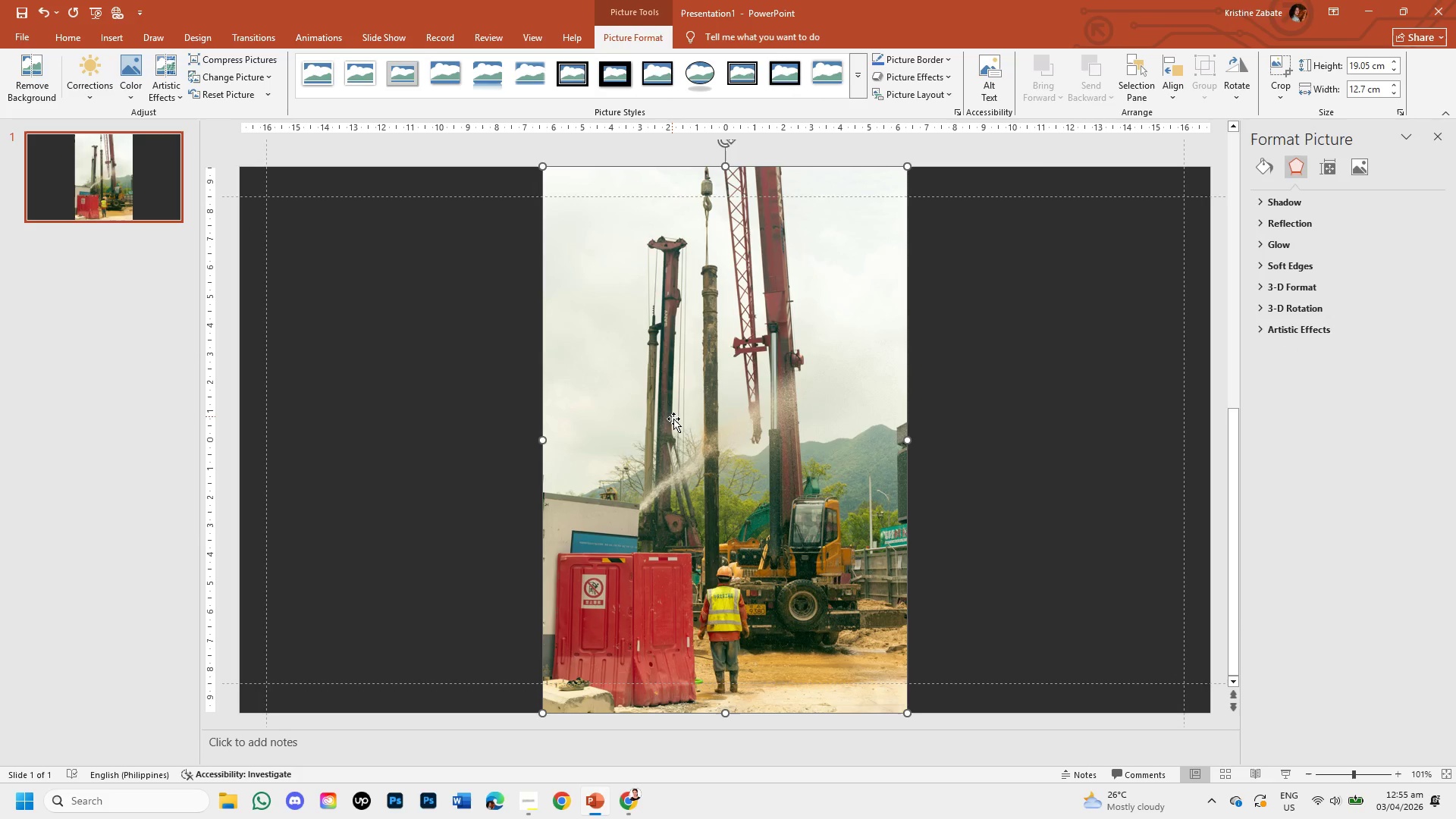 
wait(7.48)
 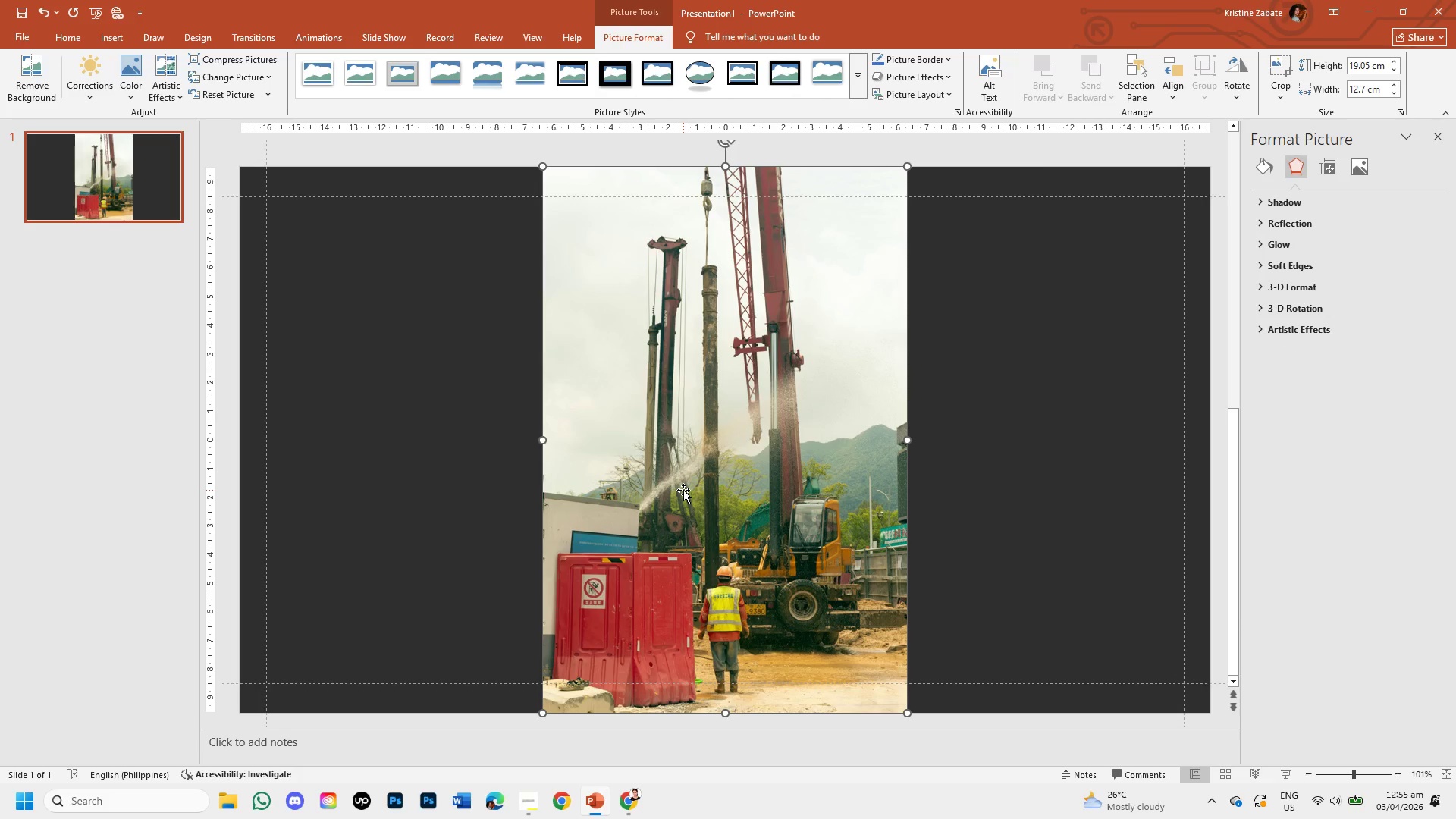 
left_click([532, 799])